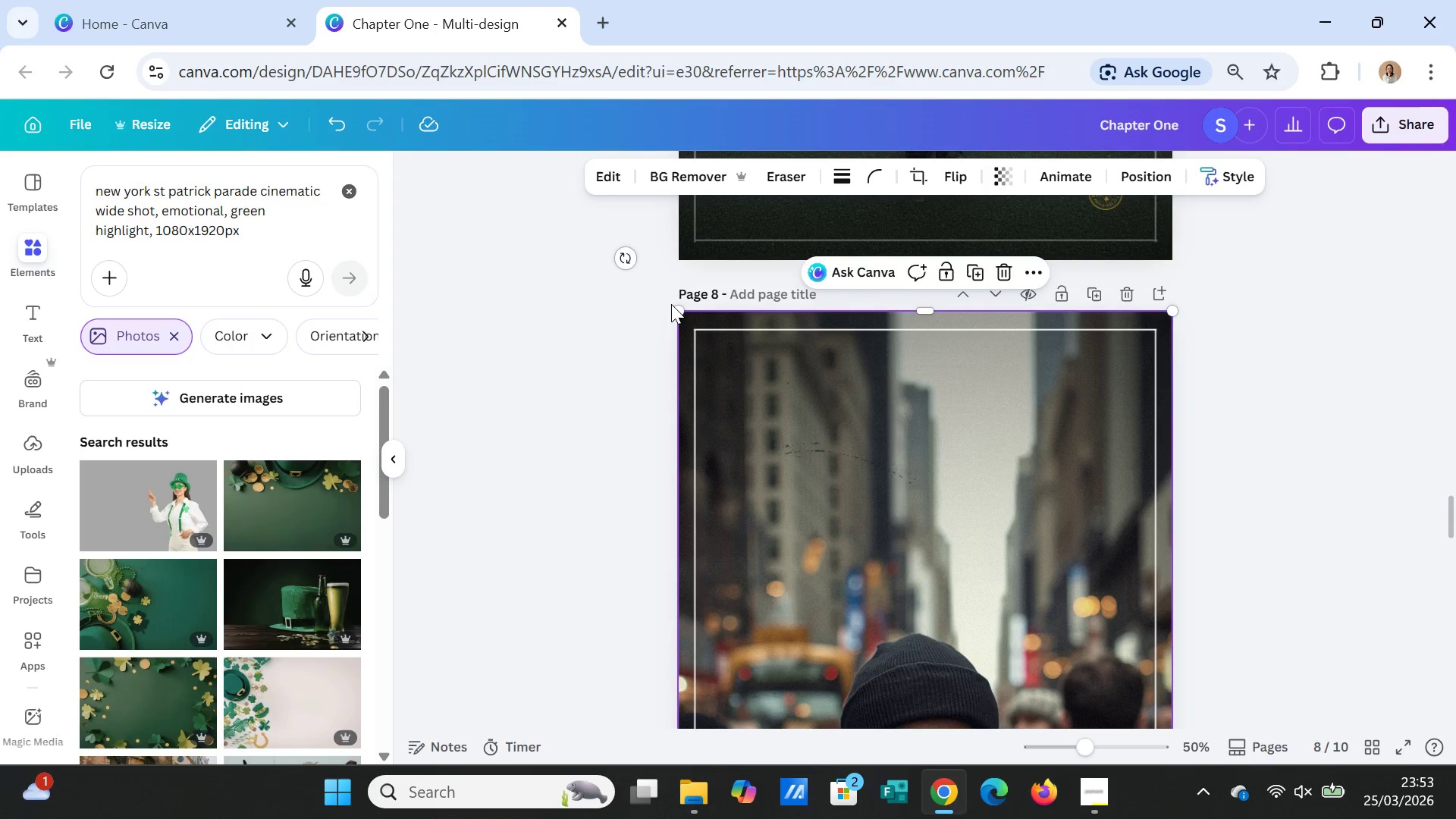 
left_click_drag(start_coordinate=[681, 314], to_coordinate=[716, 344])
 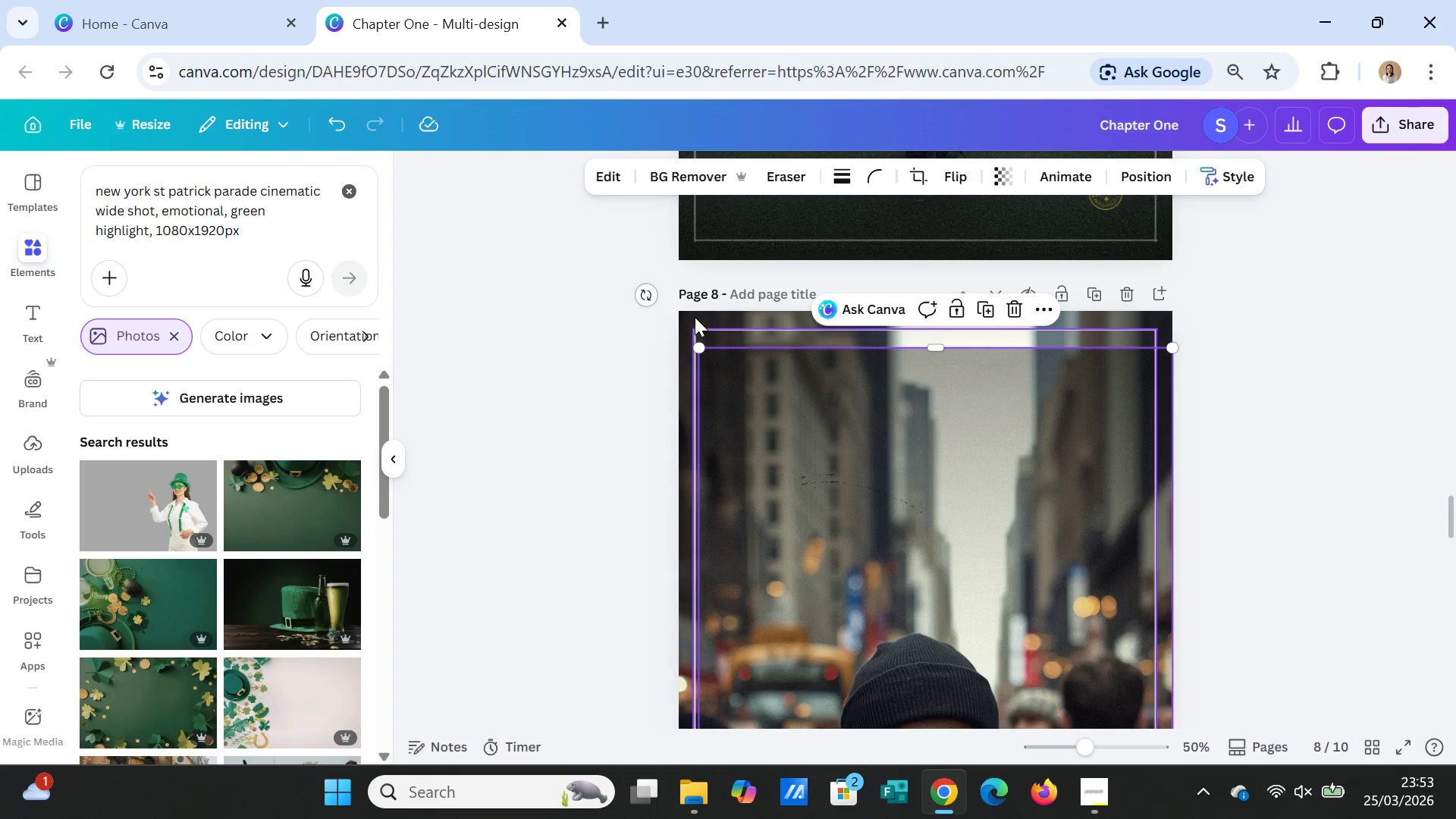 
left_click([695, 317])
 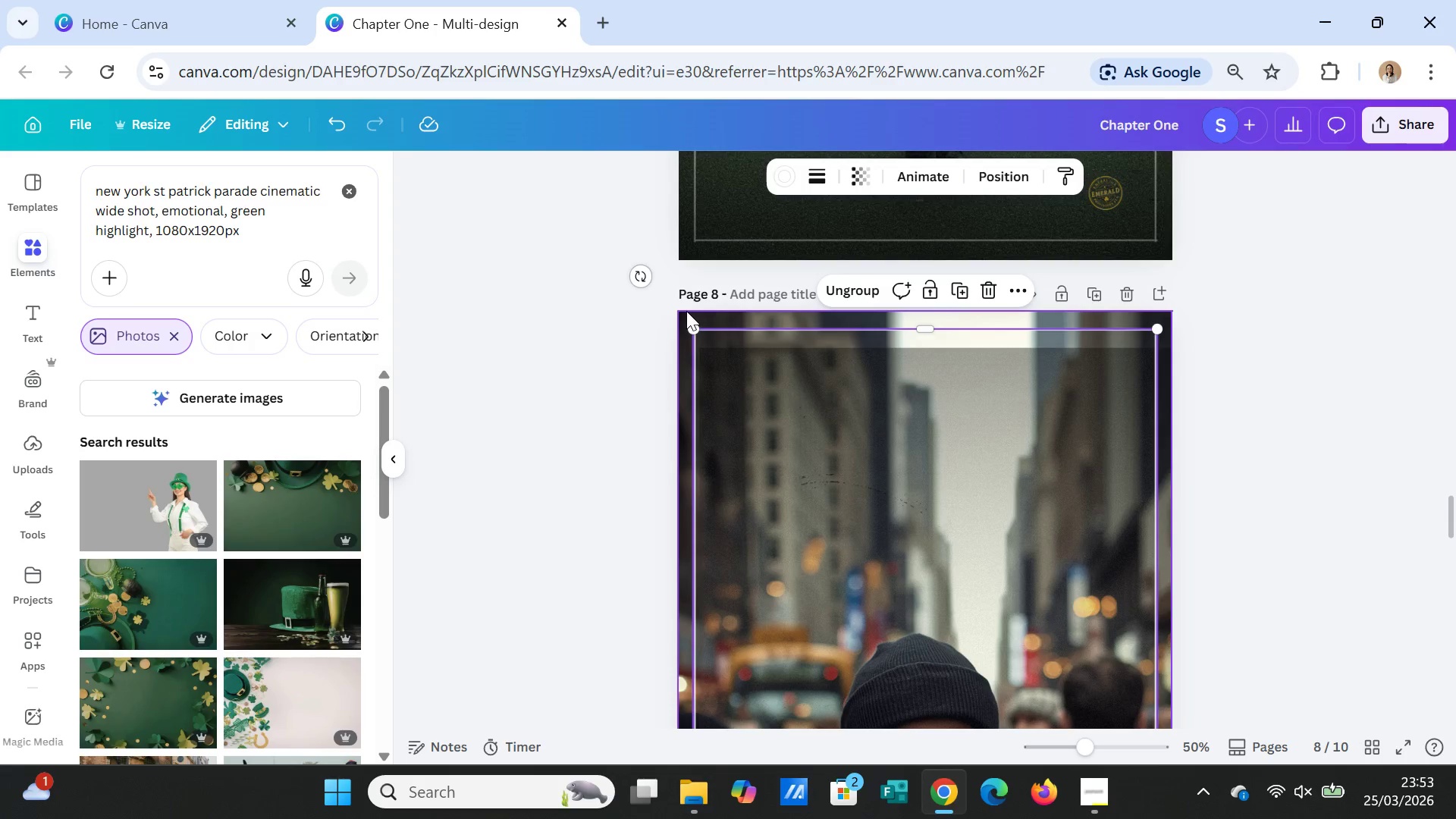 
left_click([686, 311])
 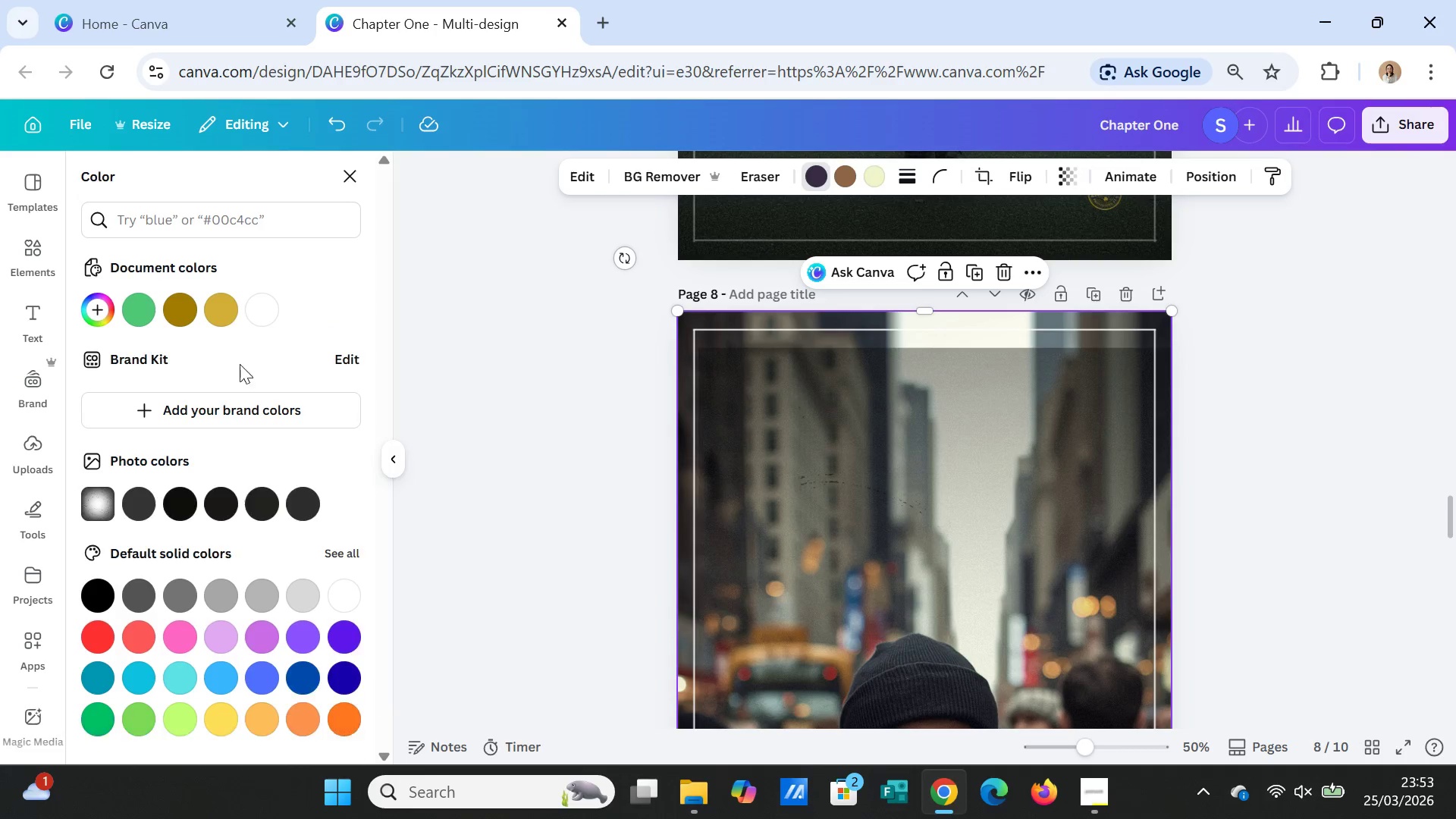 
left_click([134, 309])
 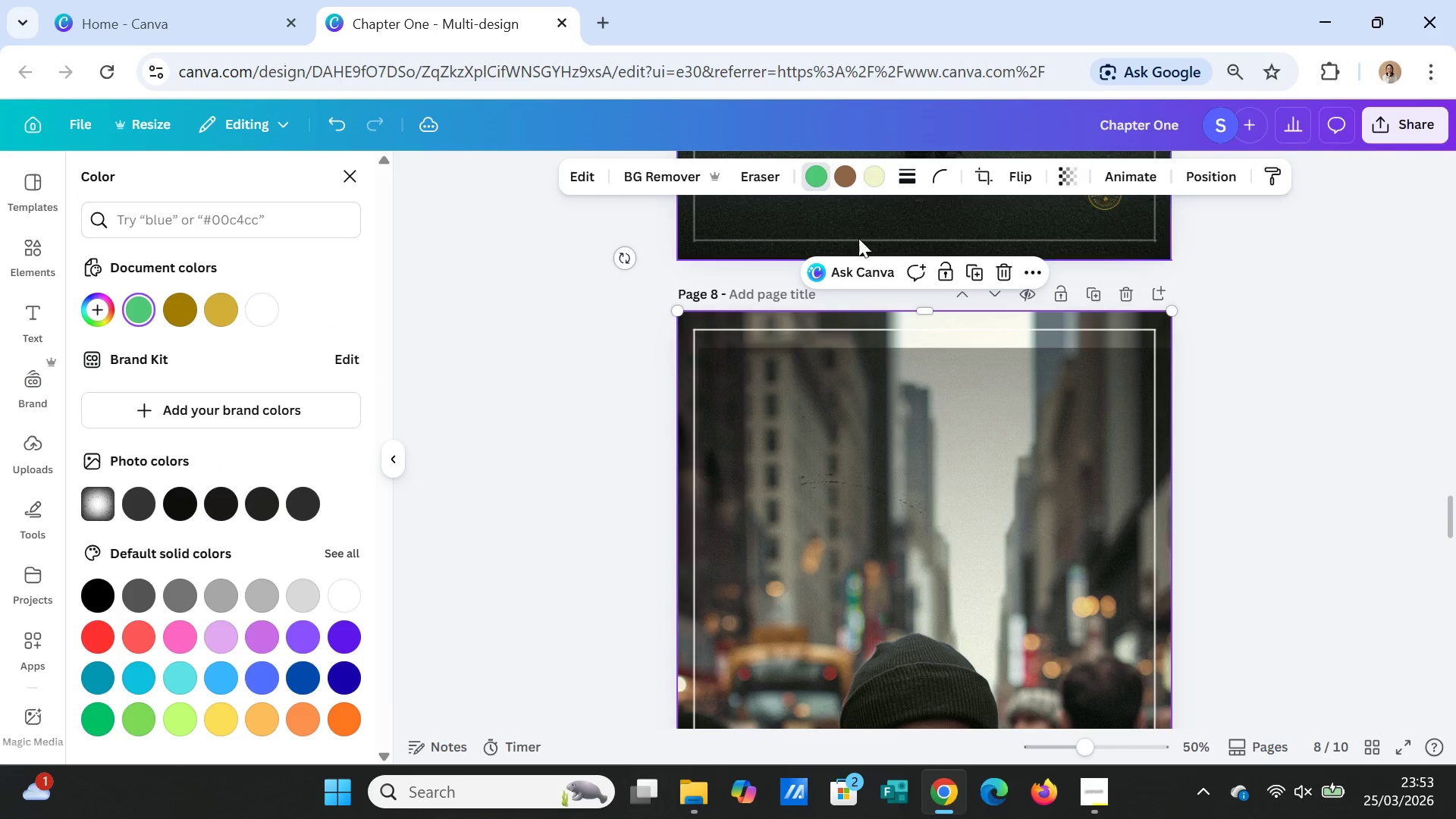 
left_click([844, 177])
 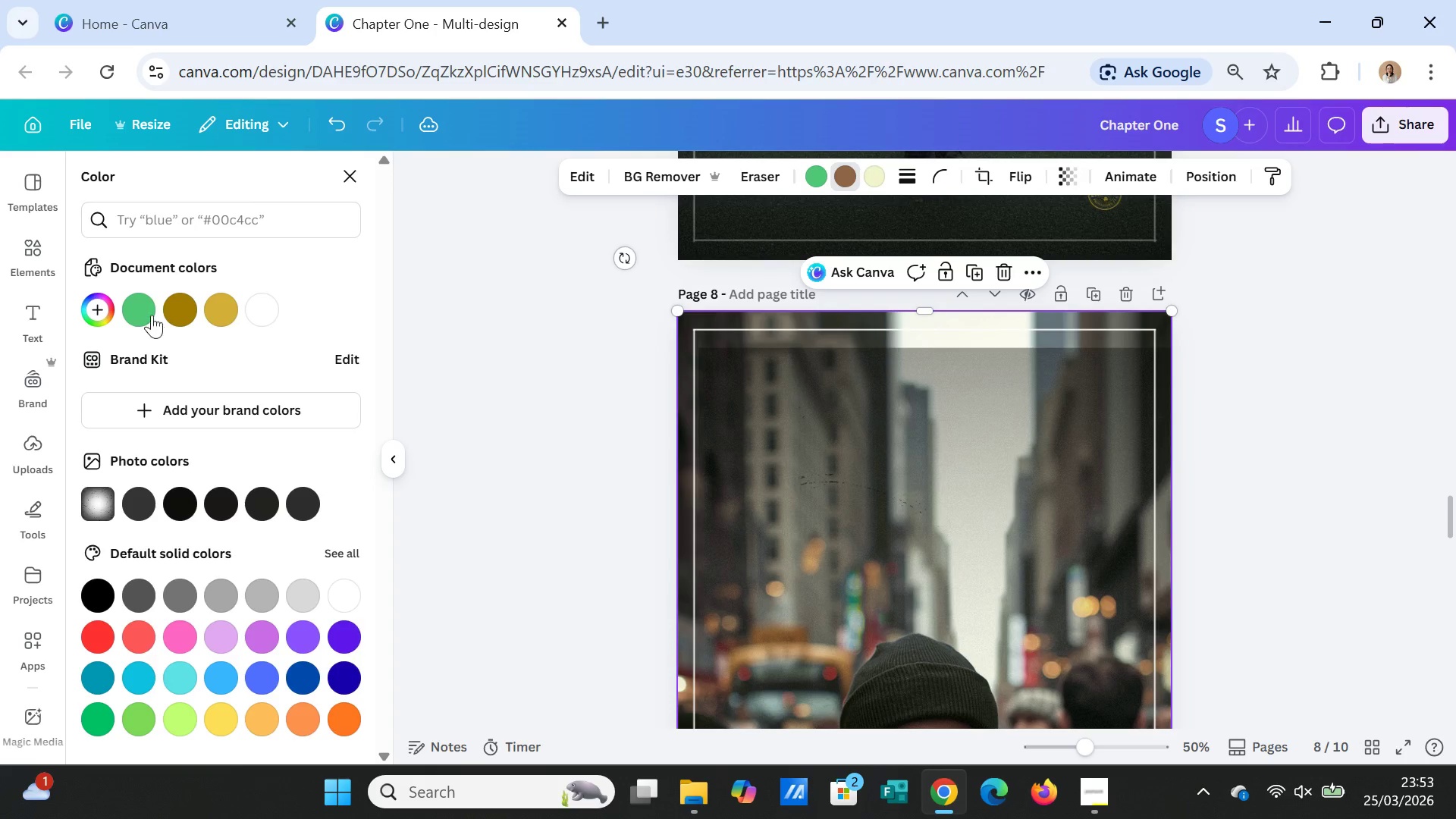 
left_click([140, 307])
 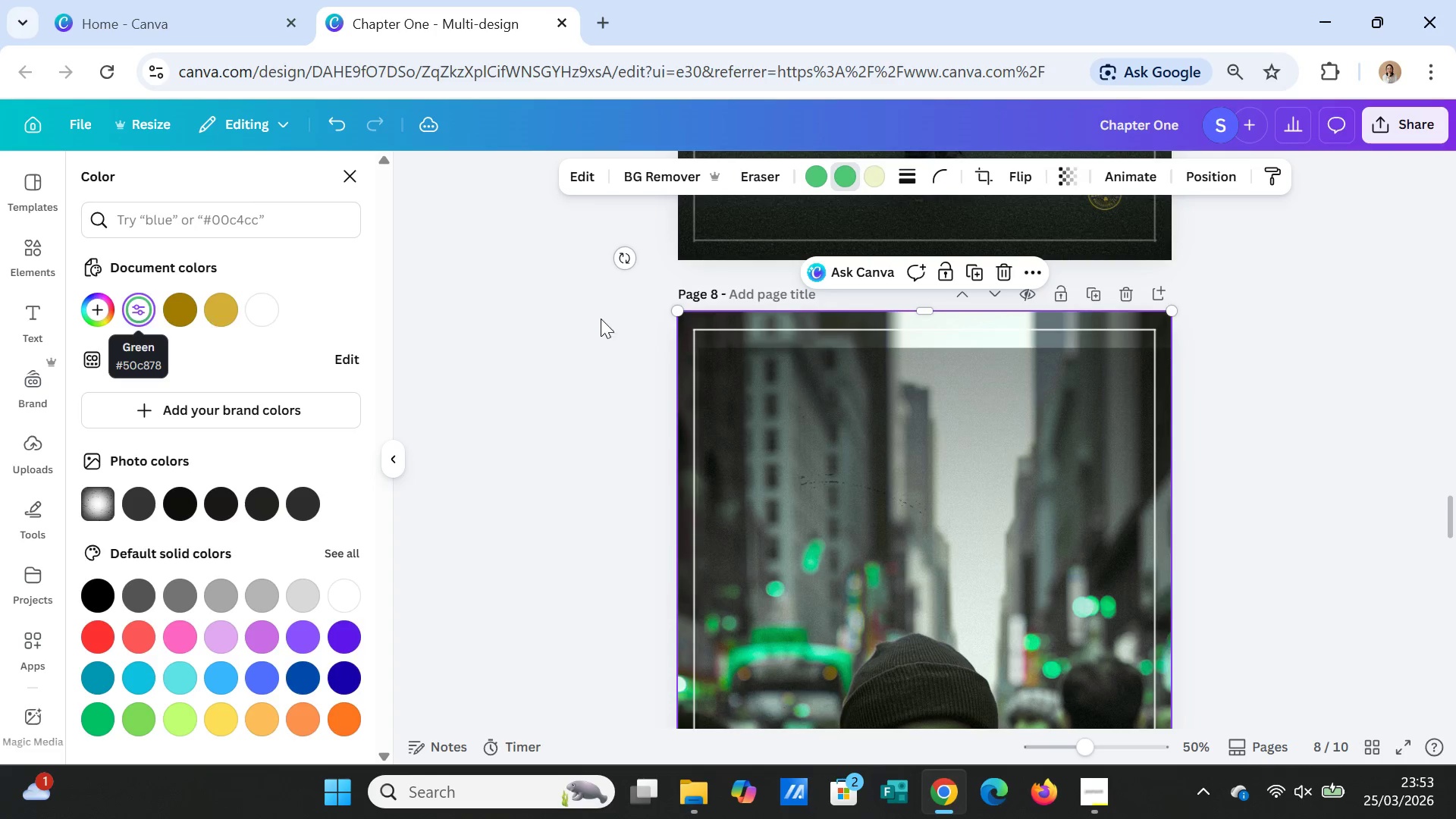 
scroll: coordinate [965, 501], scroll_direction: down, amount: 2.0
 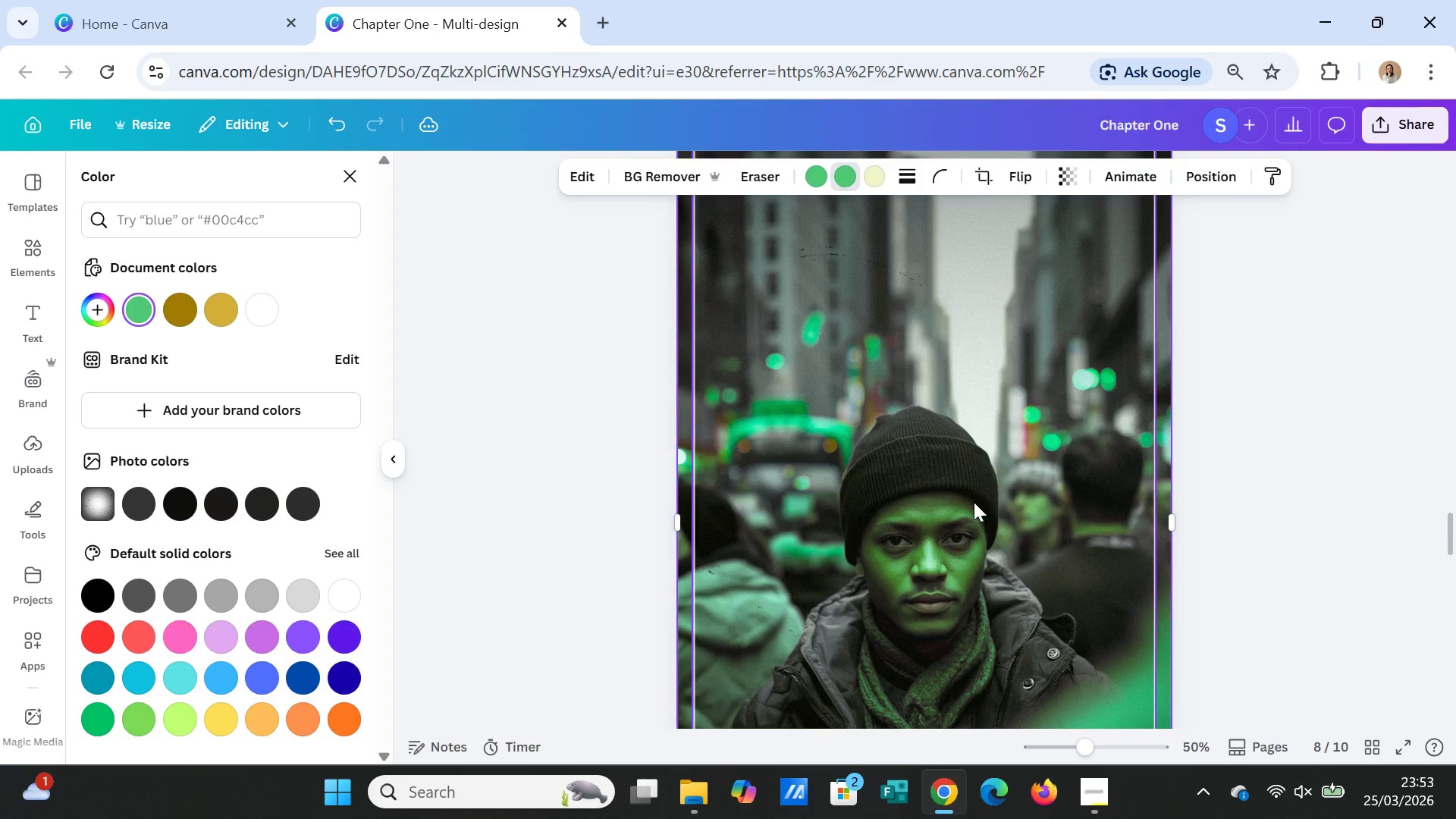 
scroll: coordinate [974, 502], scroll_direction: up, amount: 1.0
 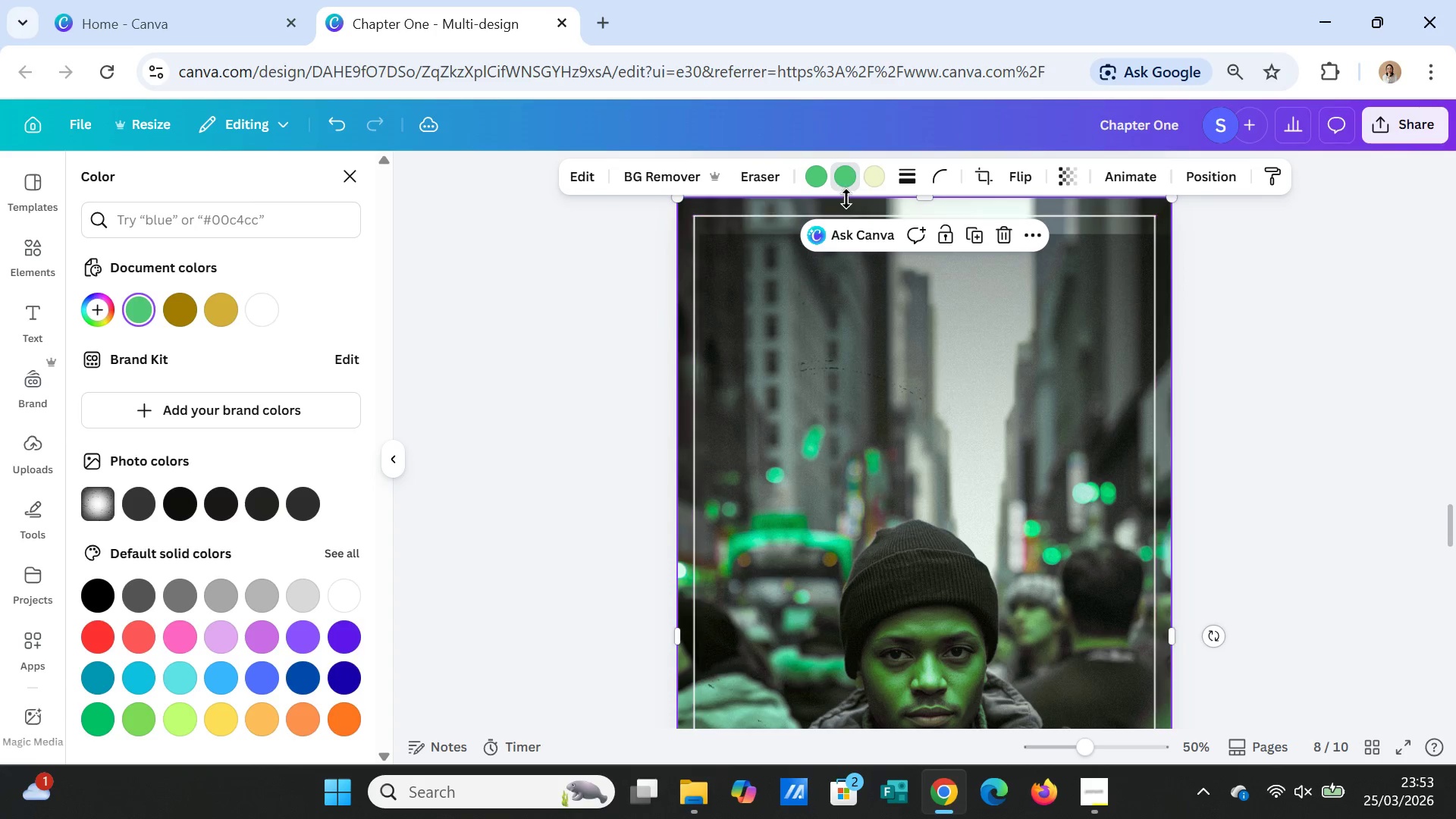 
mouse_move([848, 180])
 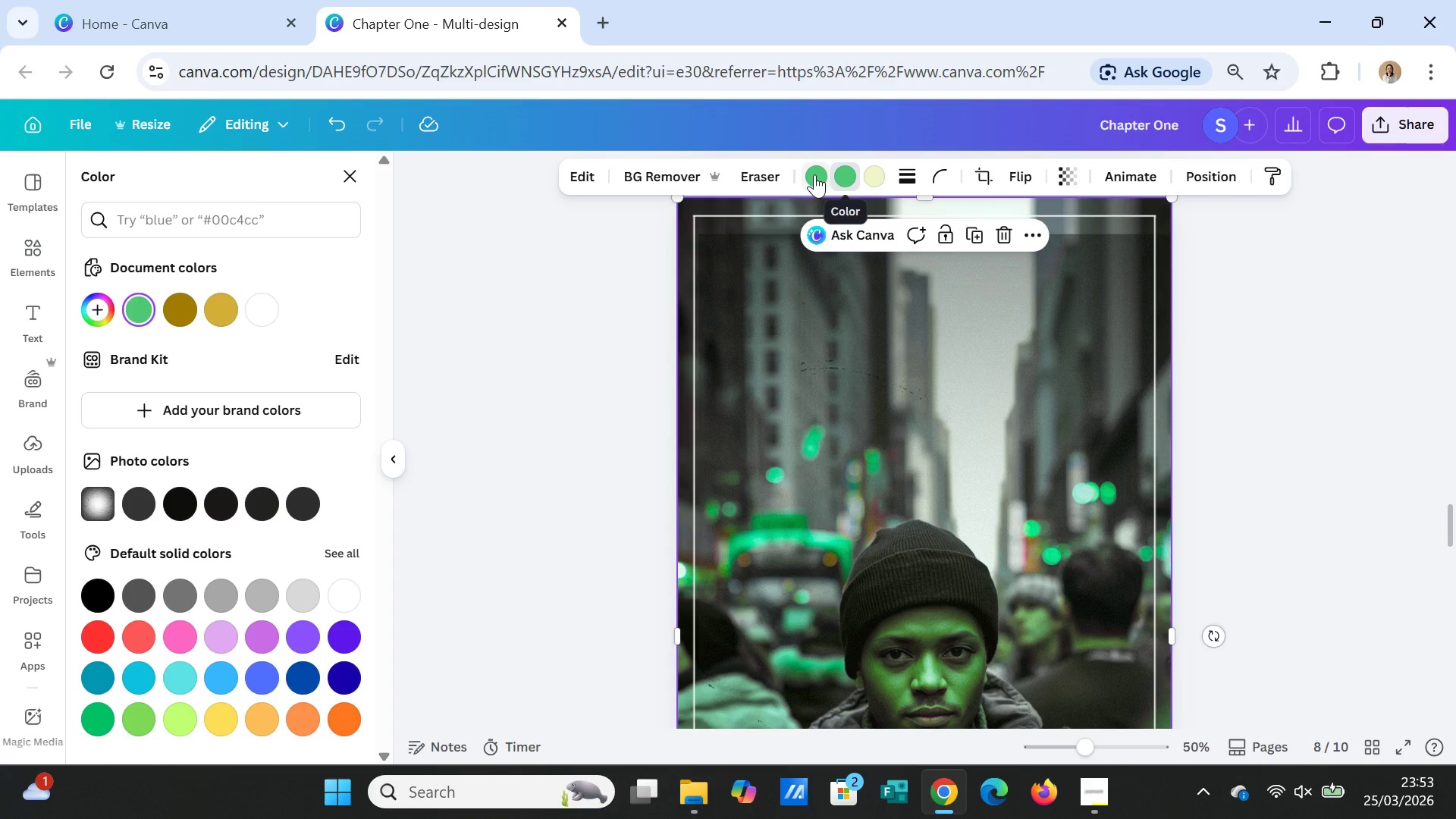 
left_click([814, 174])
 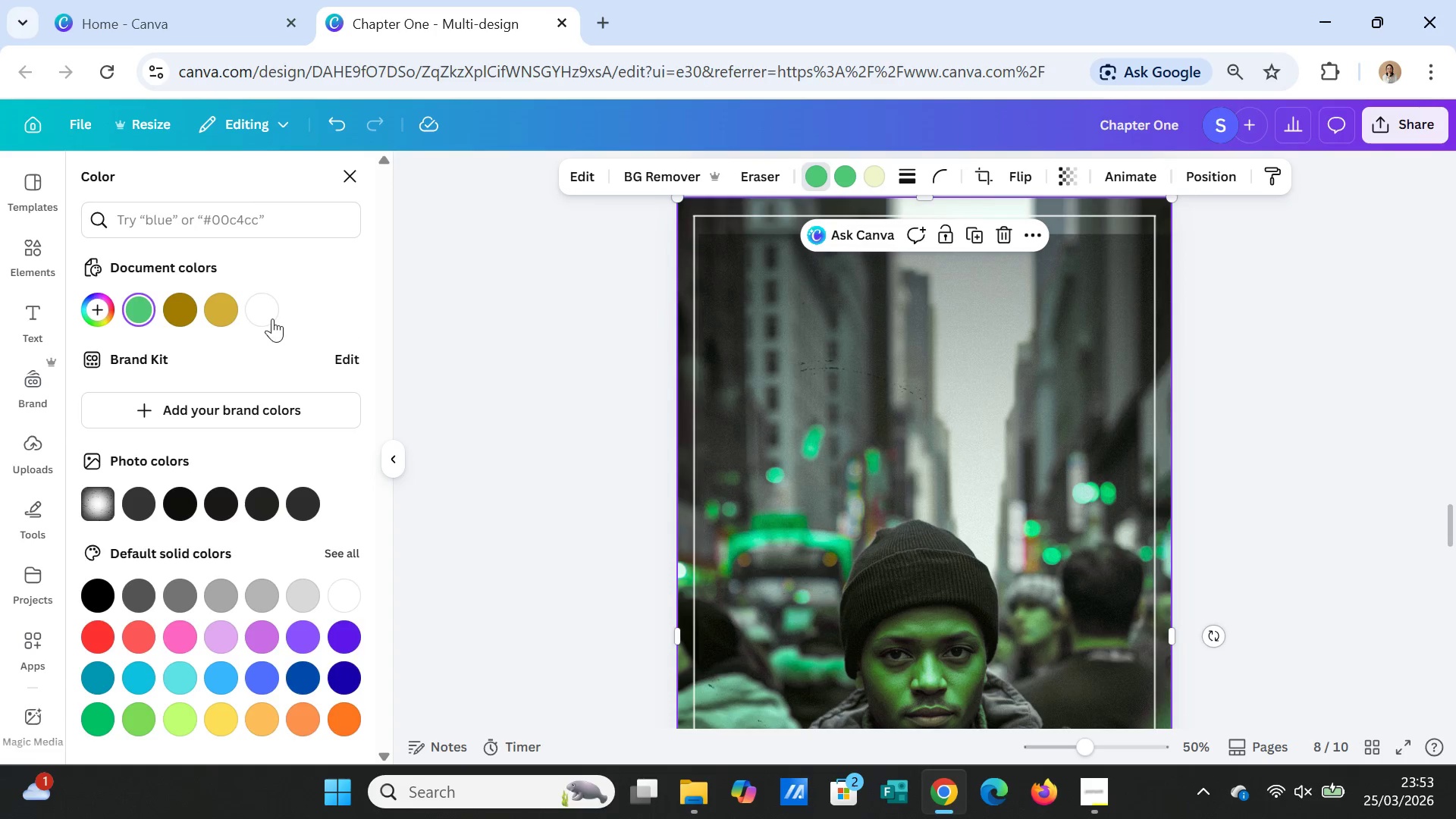 
left_click([264, 313])
 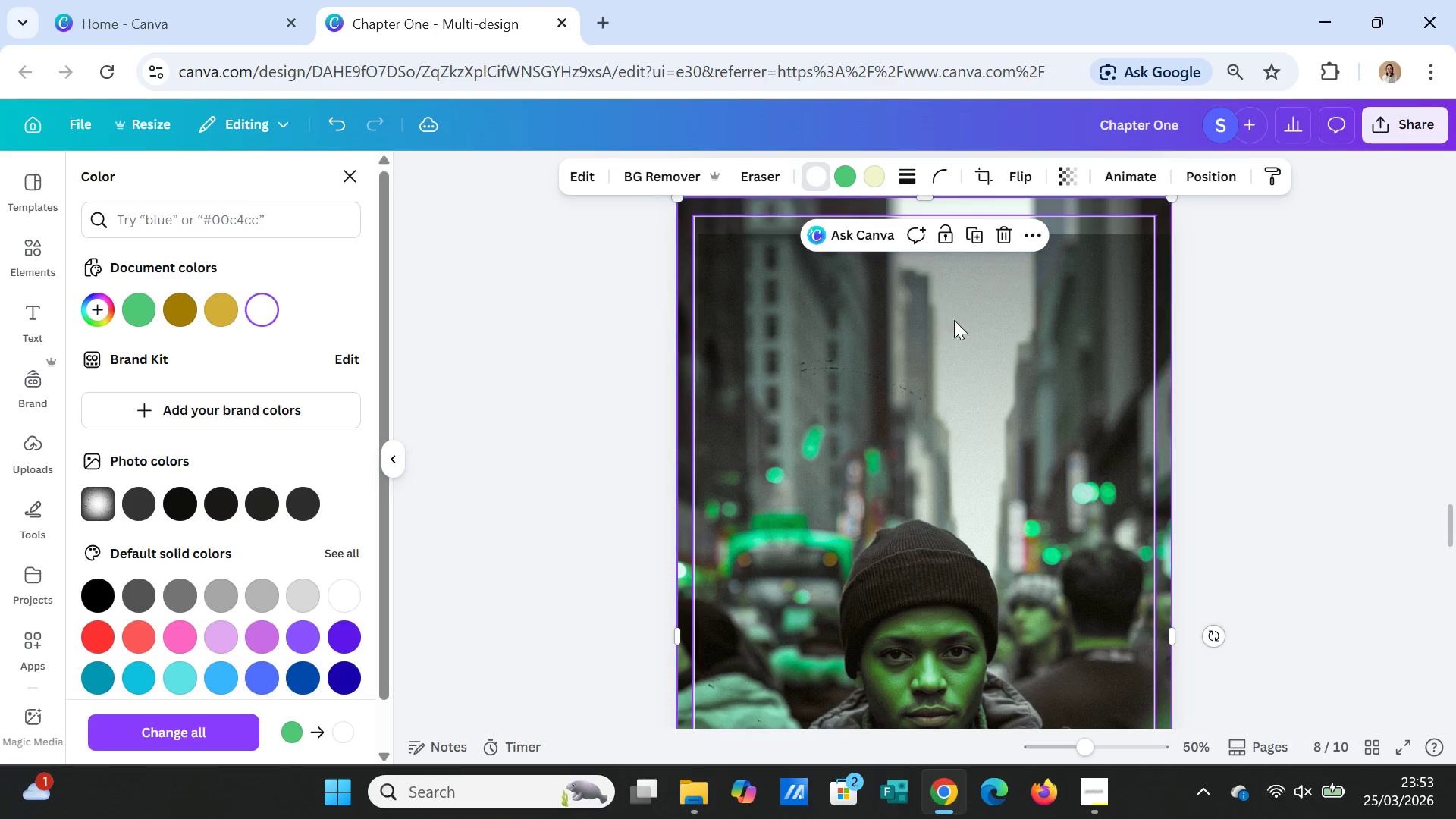 
scroll: coordinate [1061, 406], scroll_direction: down, amount: 1.0
 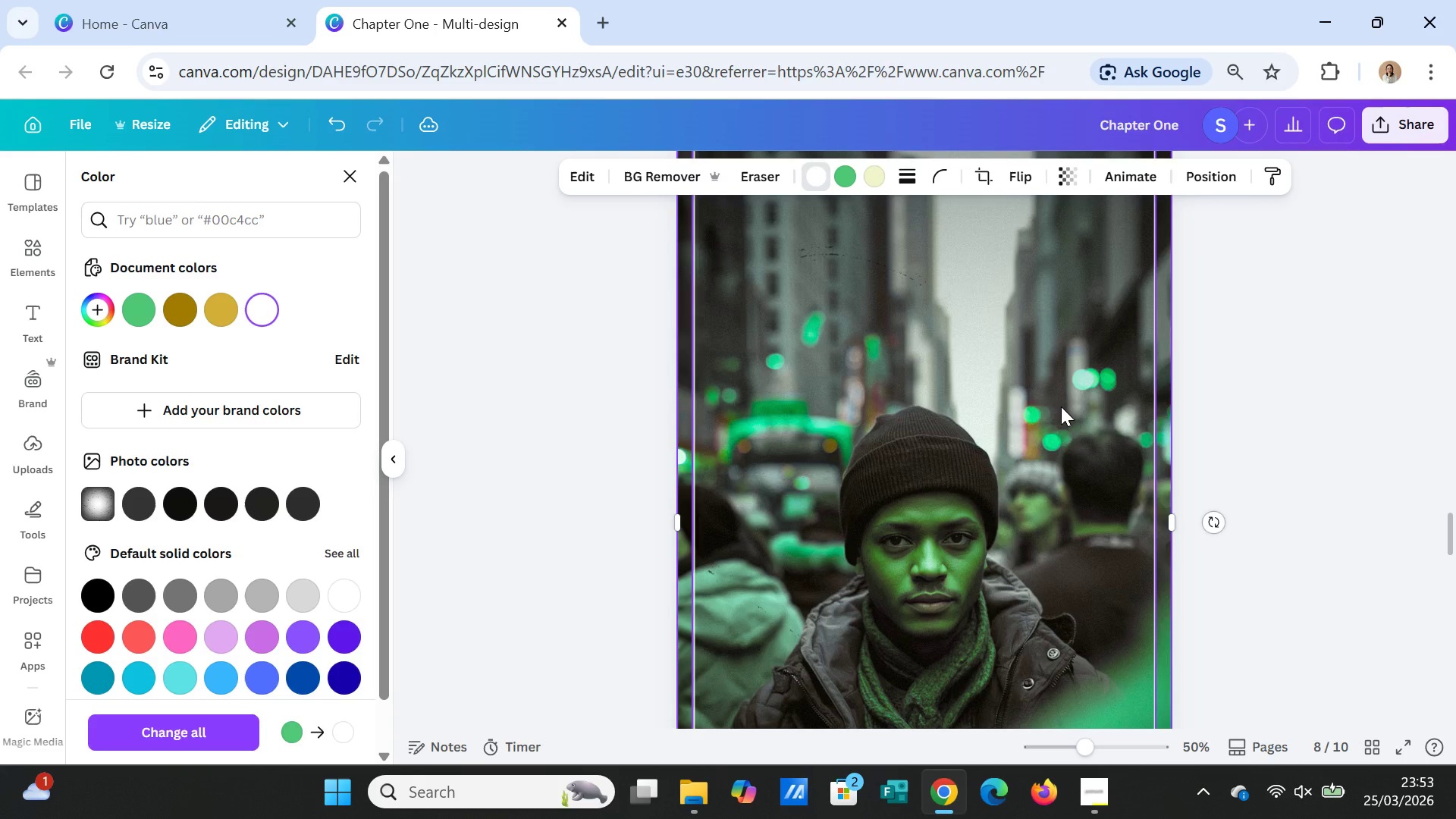 
scroll: coordinate [1061, 406], scroll_direction: up, amount: 2.0
 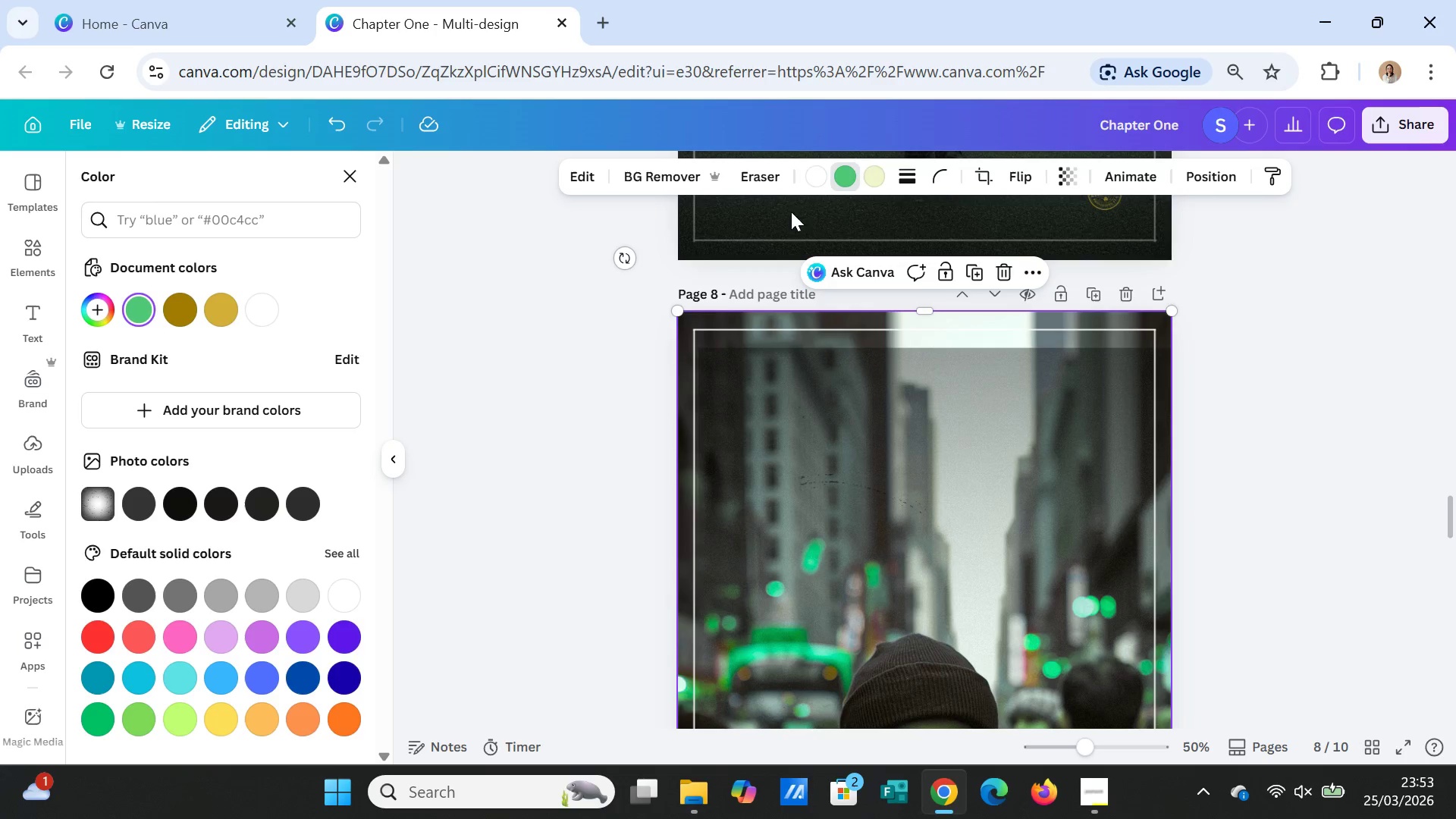 
left_click([269, 306])
 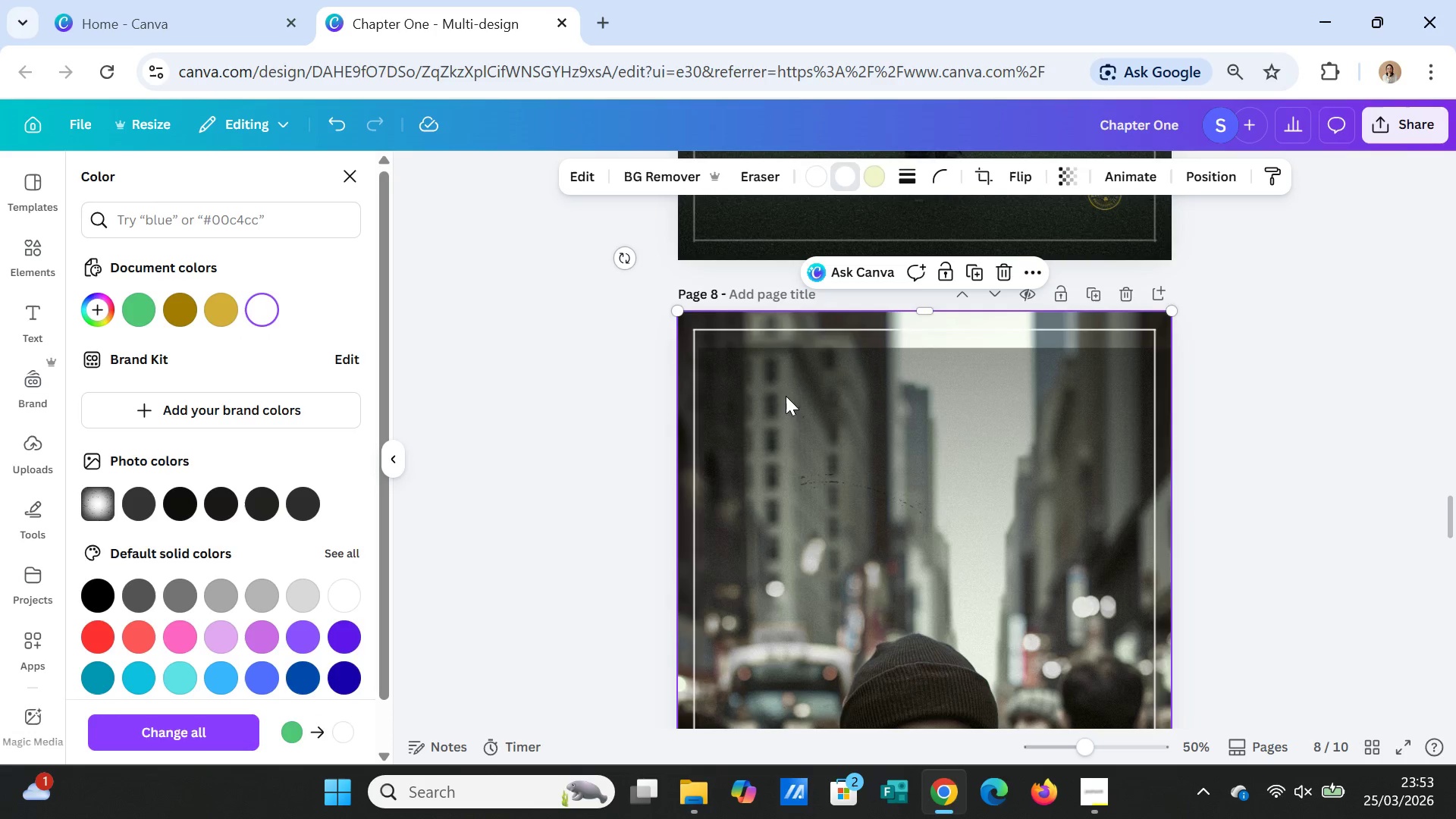 
scroll: coordinate [877, 451], scroll_direction: down, amount: 2.0
 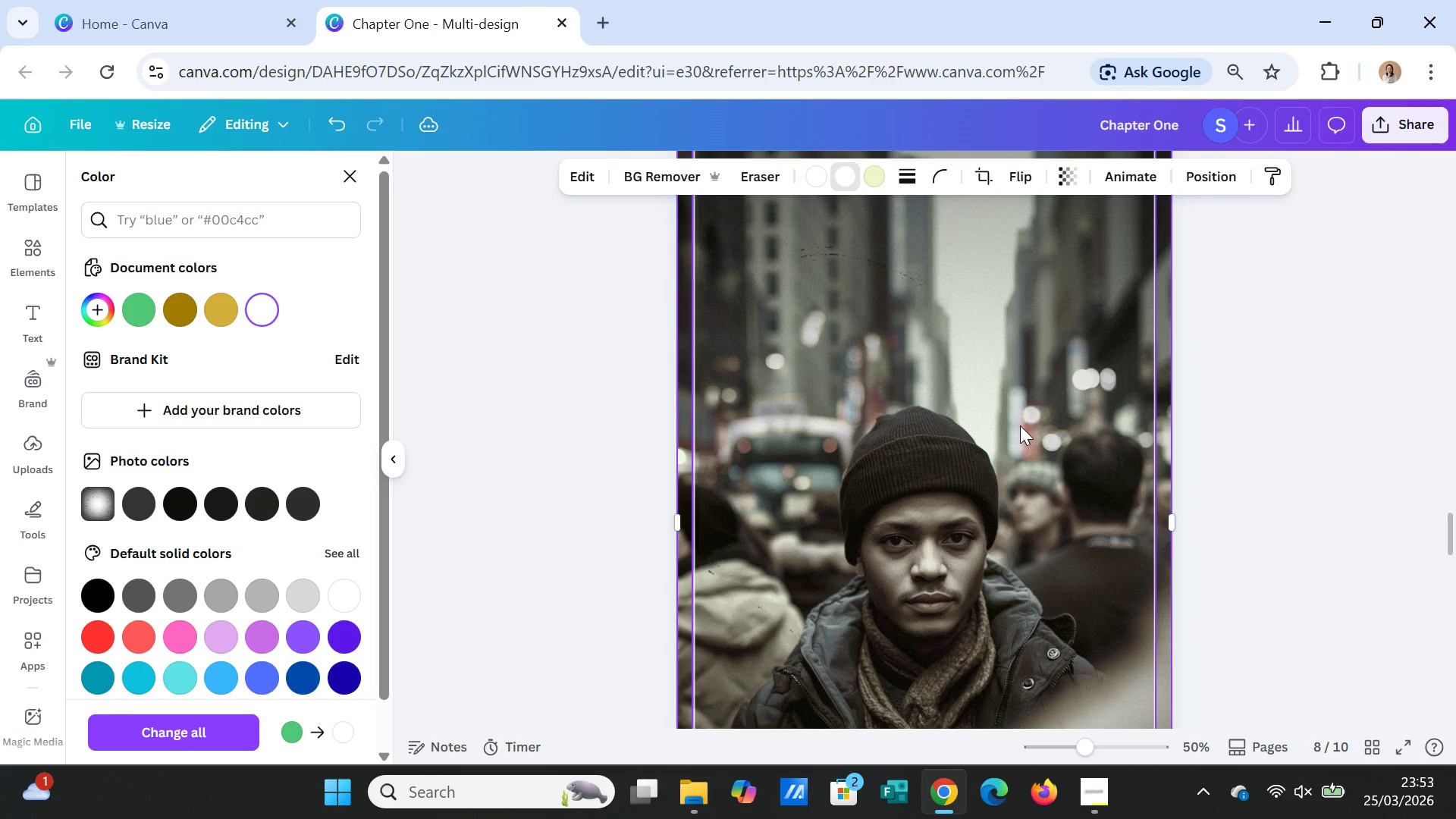 
scroll: coordinate [1020, 425], scroll_direction: up, amount: 2.0
 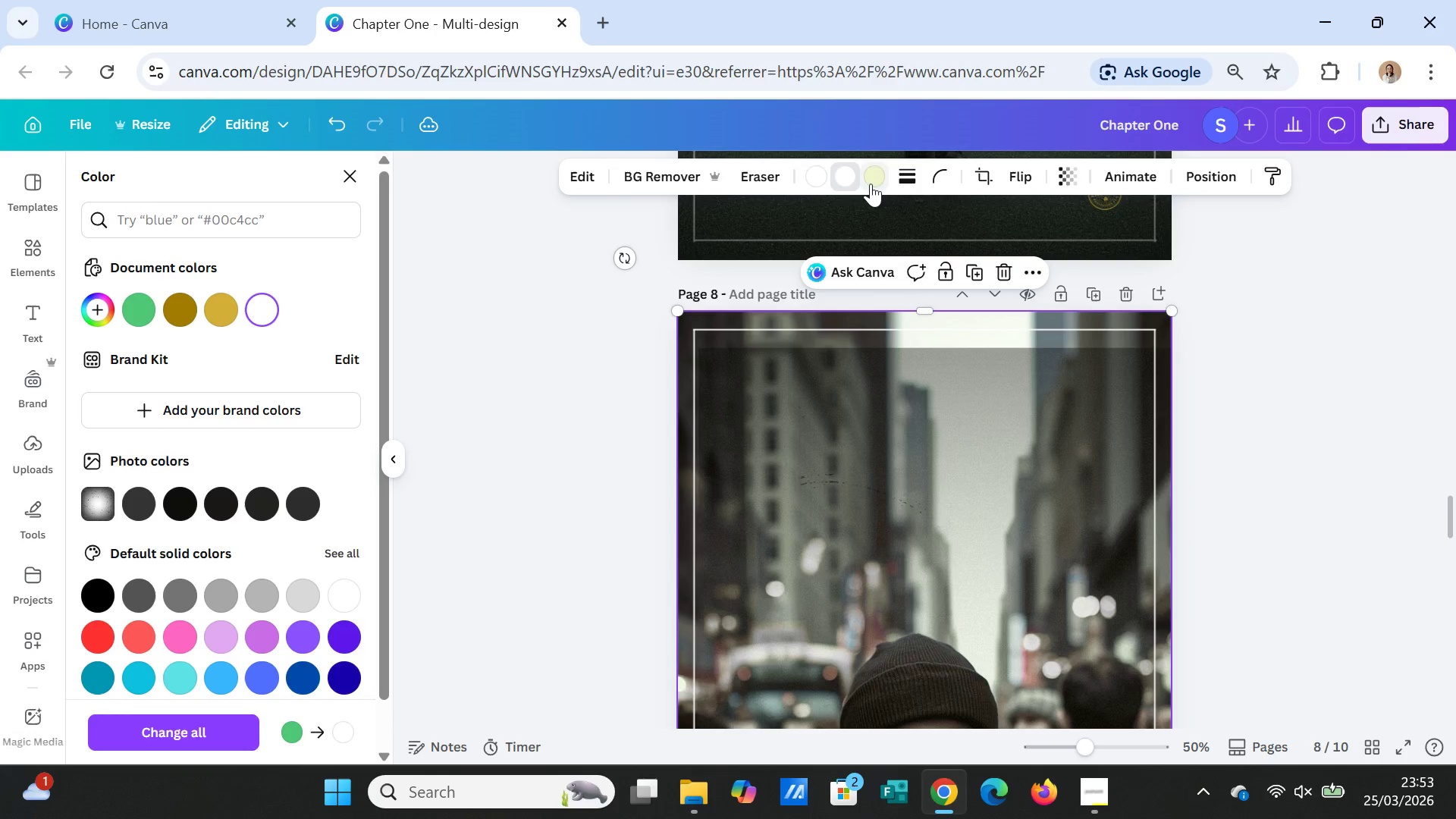 
left_click([868, 173])
 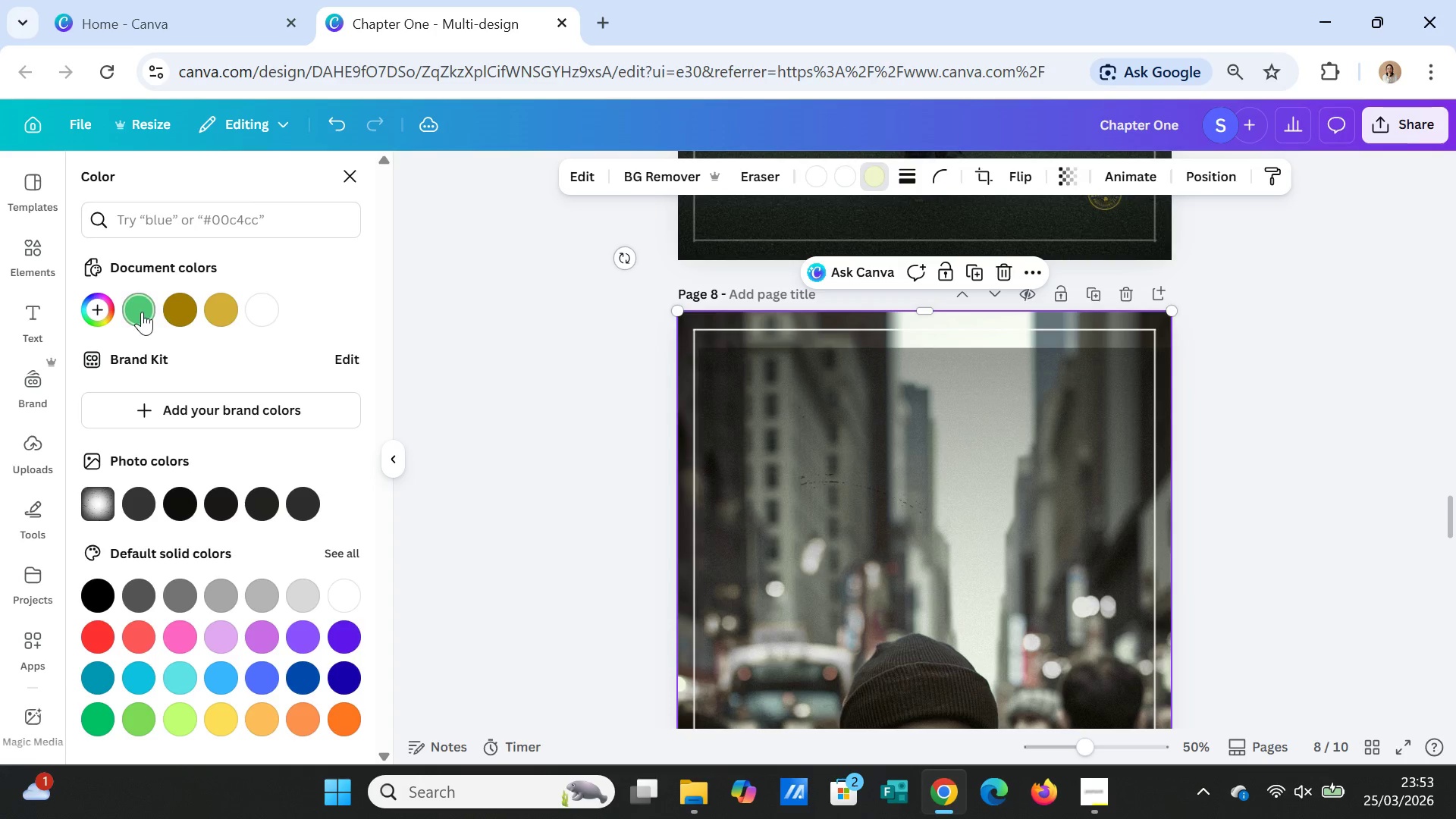 
left_click([140, 312])
 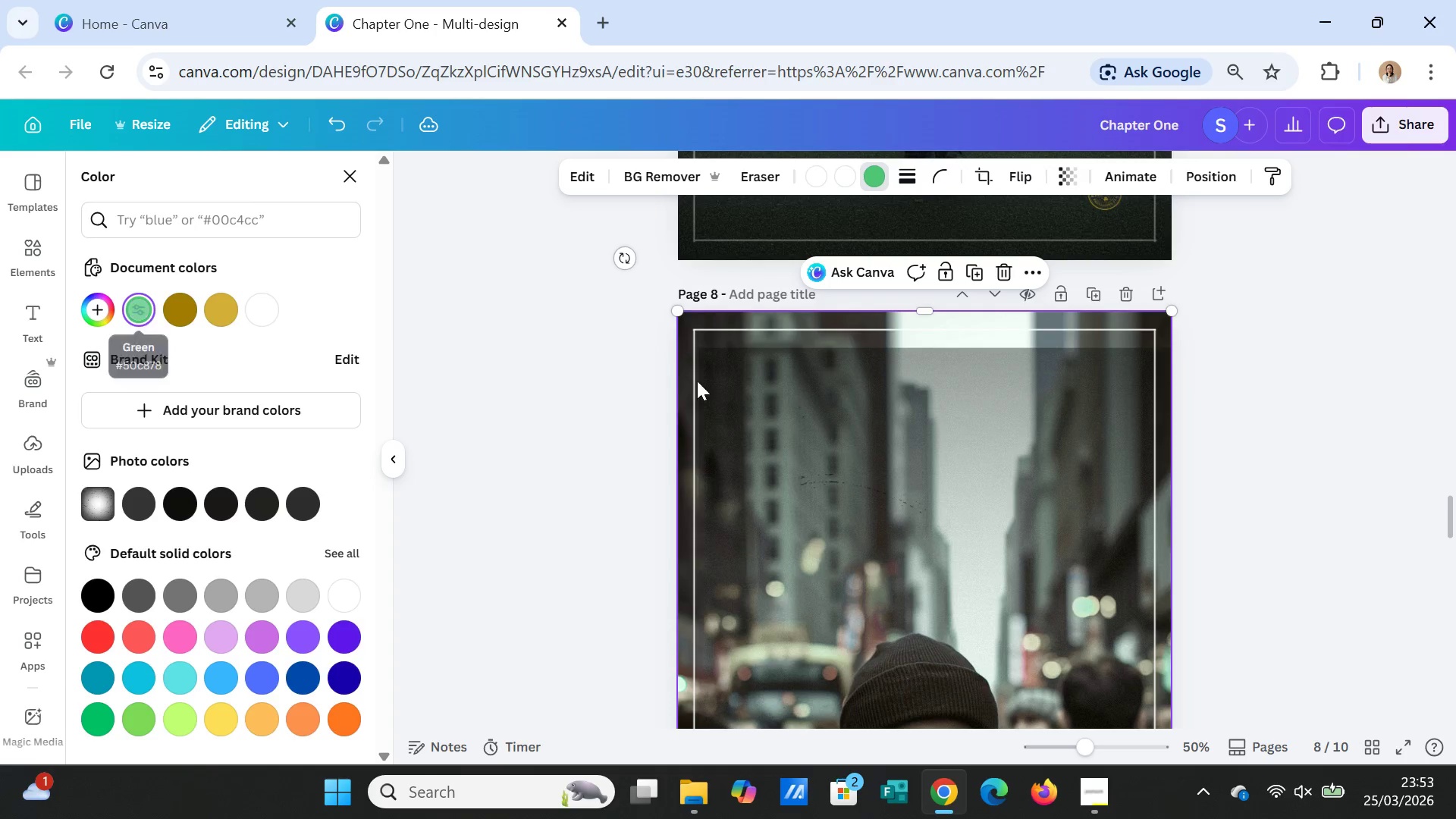 
scroll: coordinate [1116, 487], scroll_direction: down, amount: 3.0
 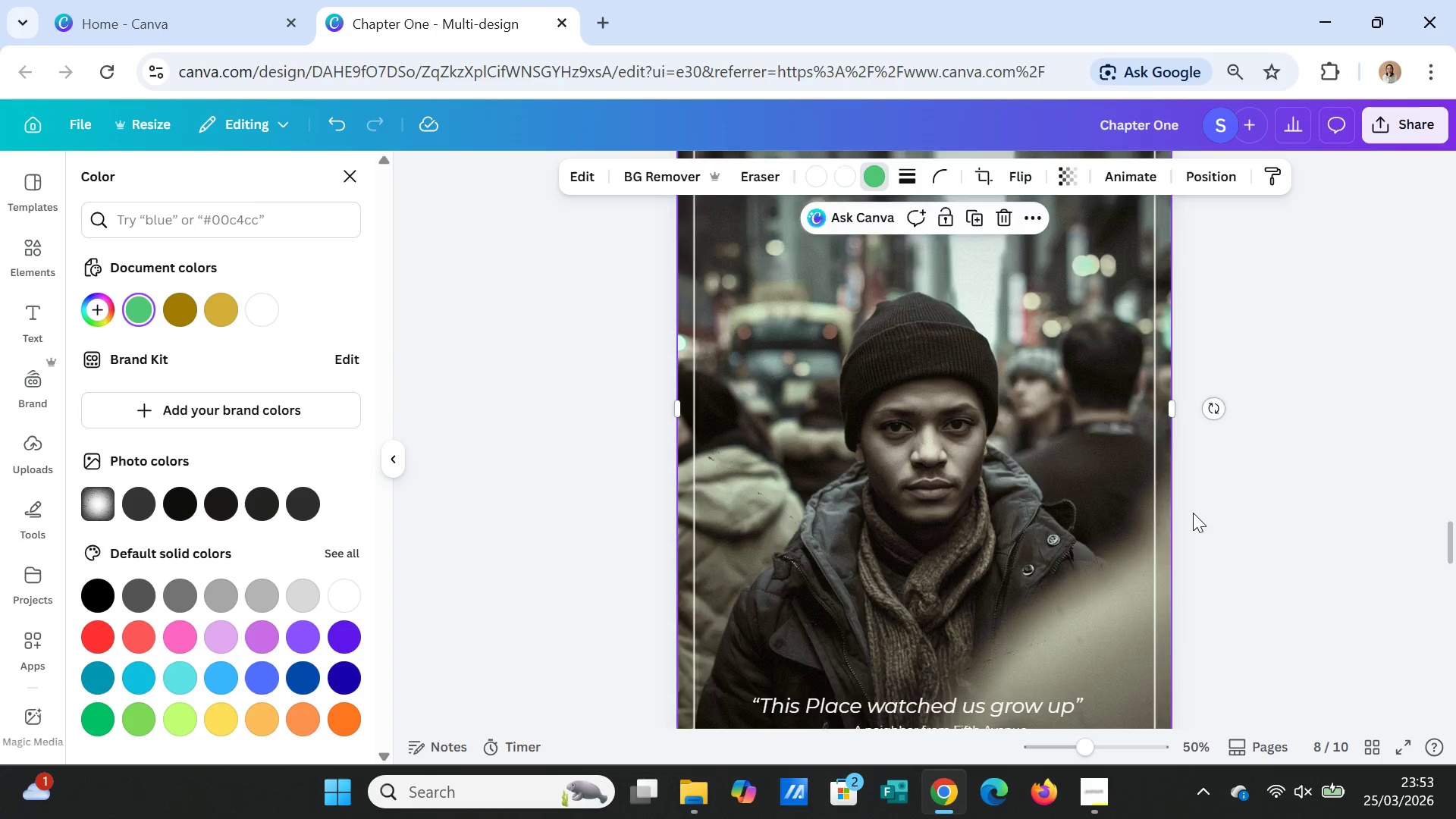 
scroll: coordinate [1193, 513], scroll_direction: up, amount: 3.0
 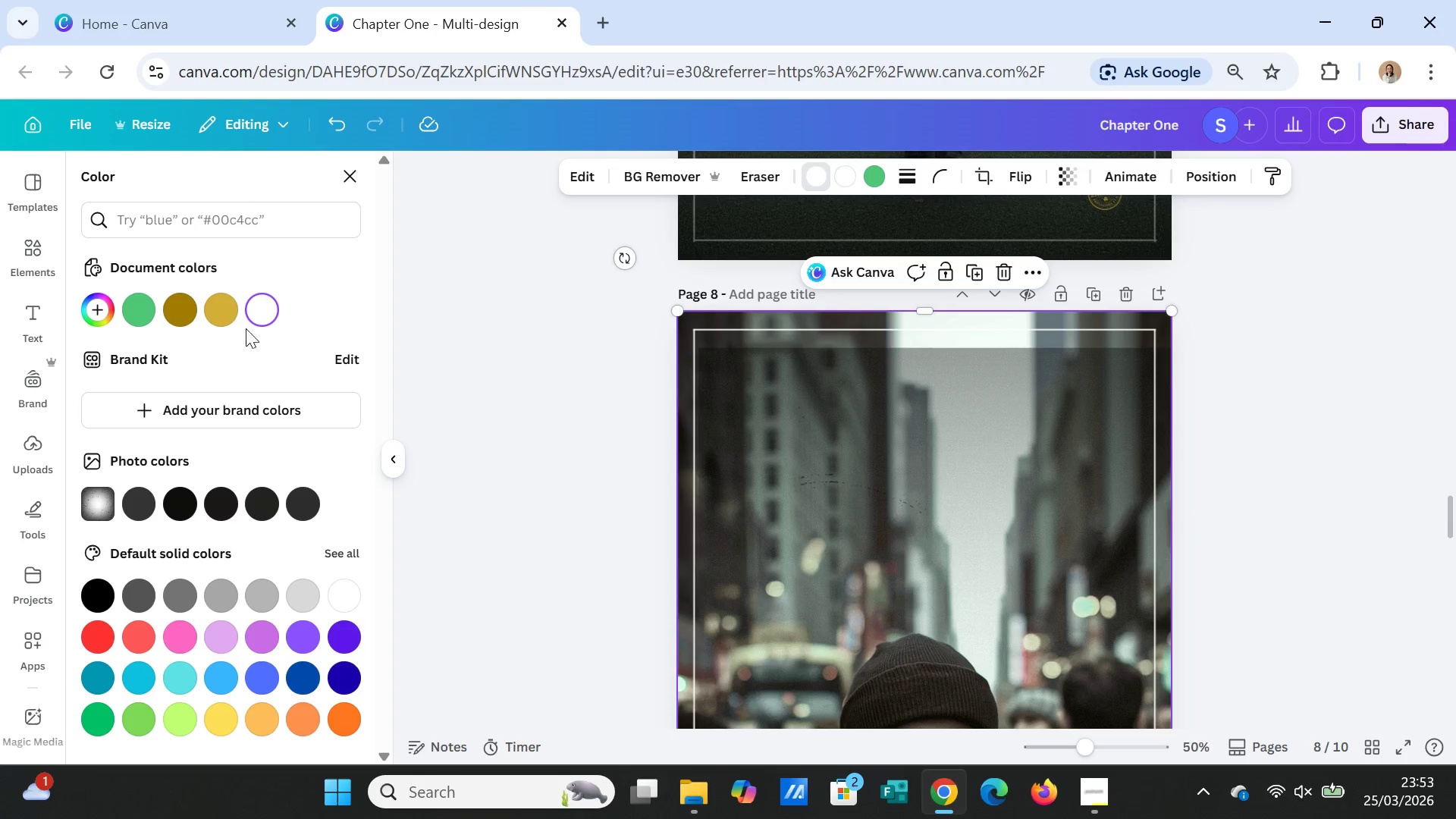 
left_click([142, 309])
 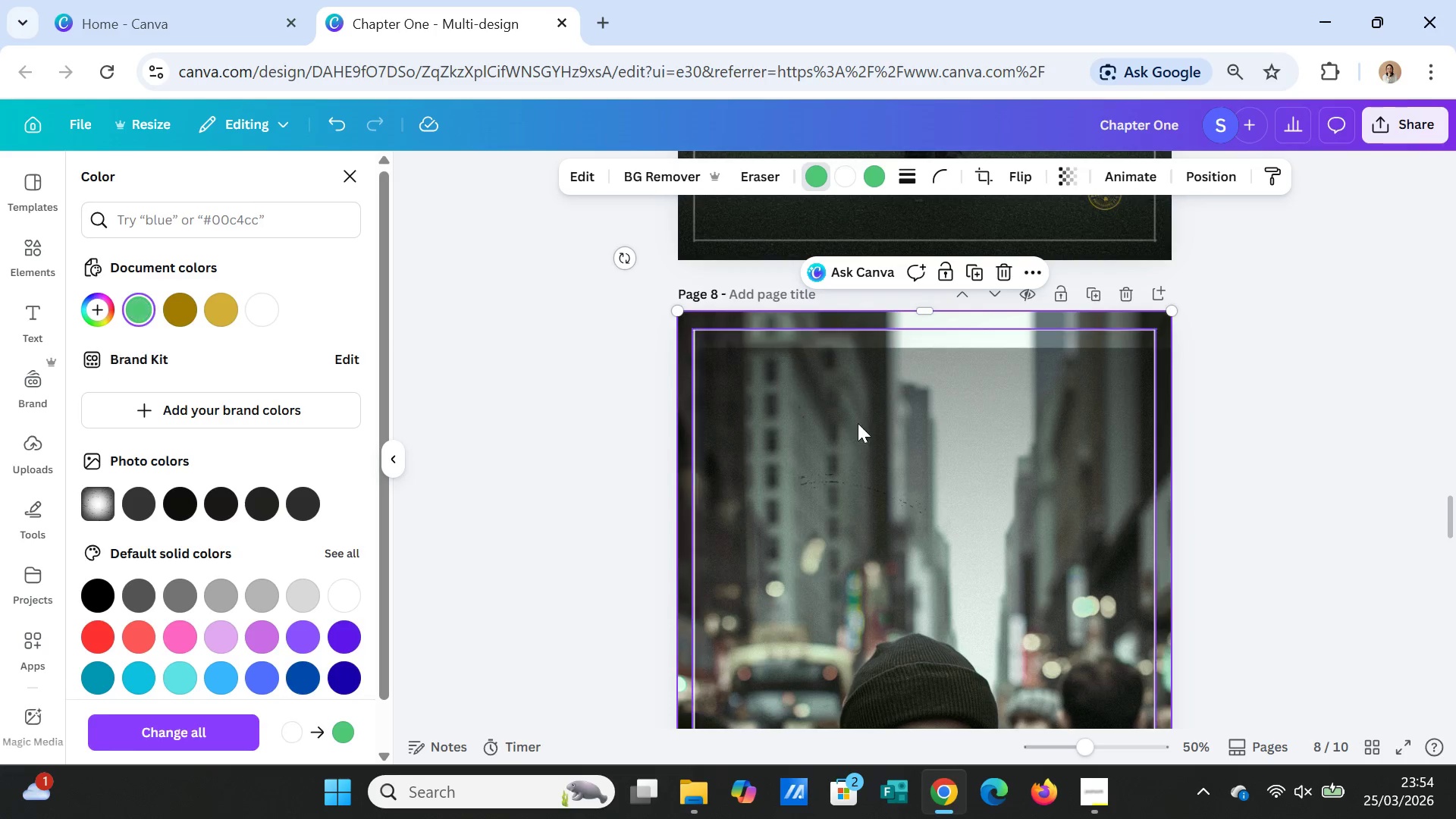 
scroll: coordinate [1110, 570], scroll_direction: down, amount: 4.0
 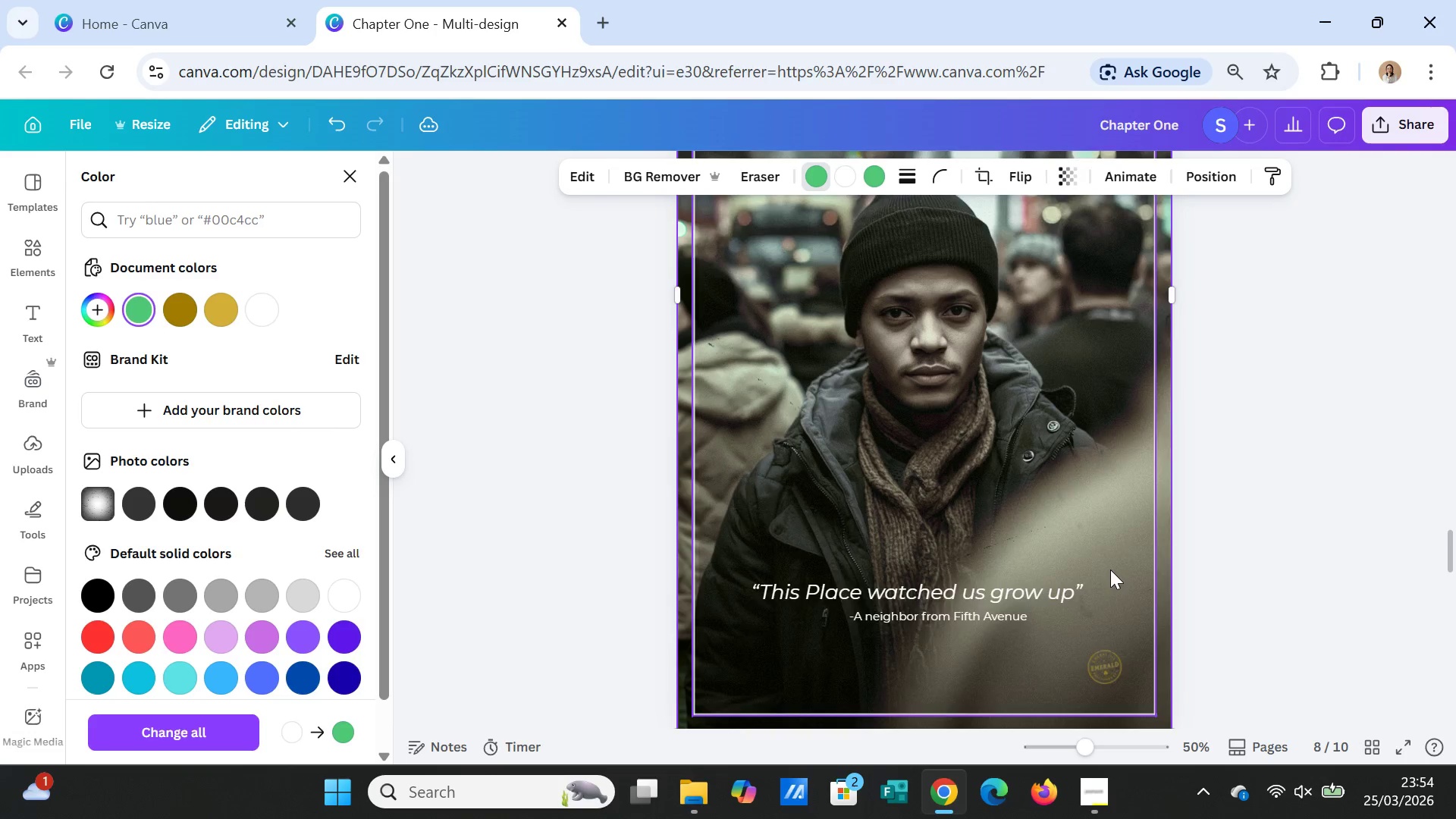 
scroll: coordinate [1110, 570], scroll_direction: up, amount: 2.0
 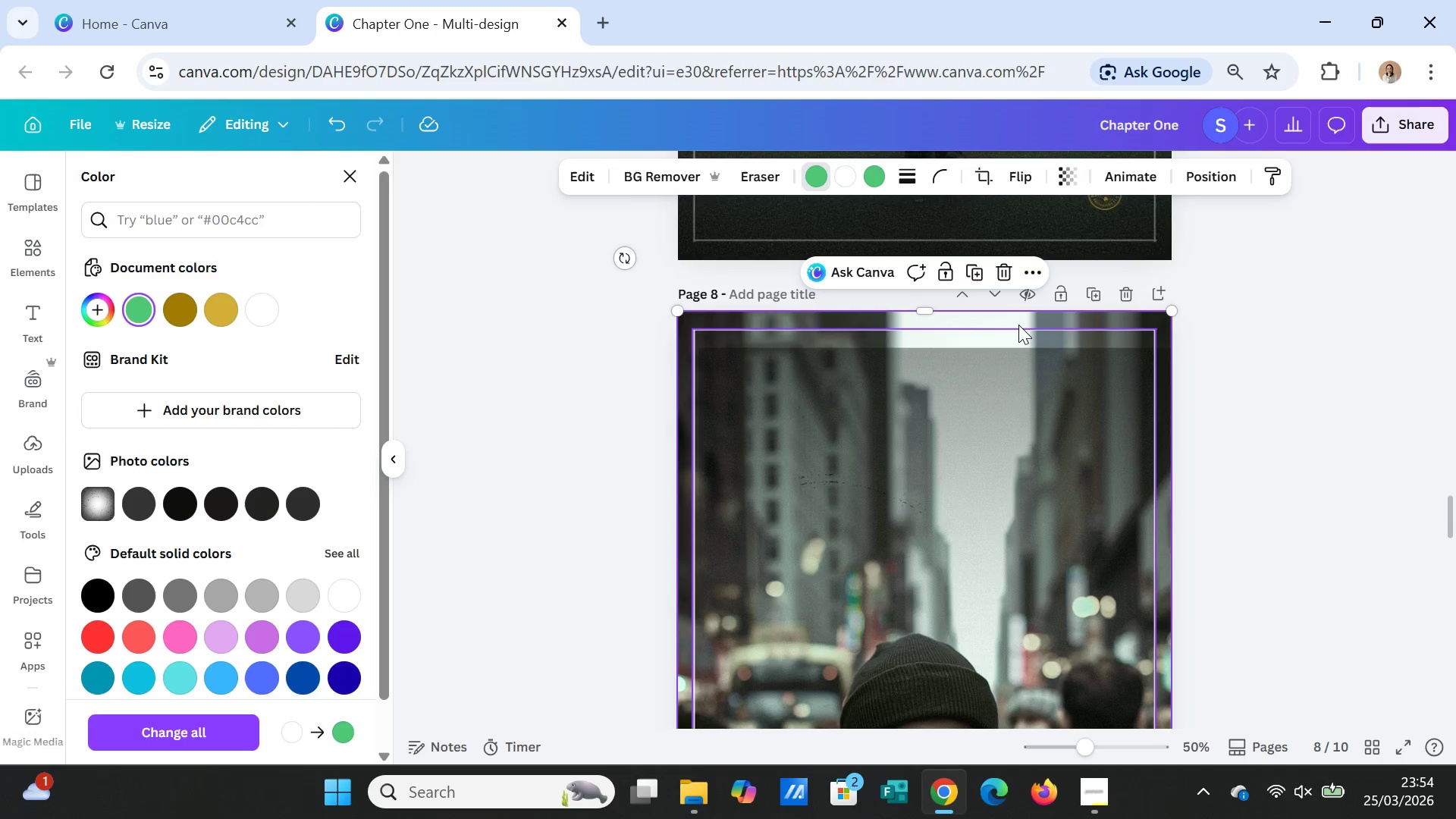 
left_click([1009, 319])
 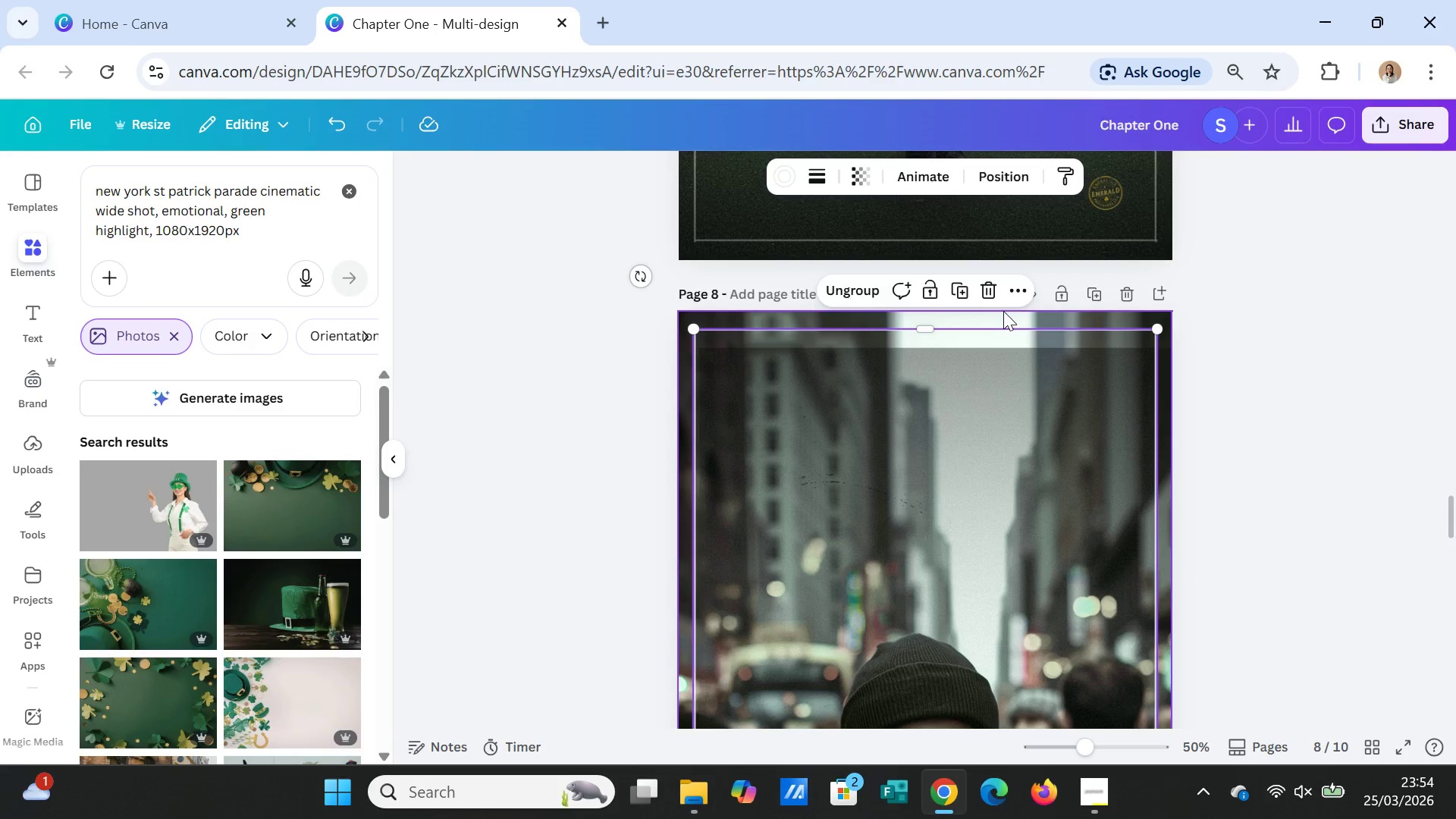 
left_click([1003, 311])
 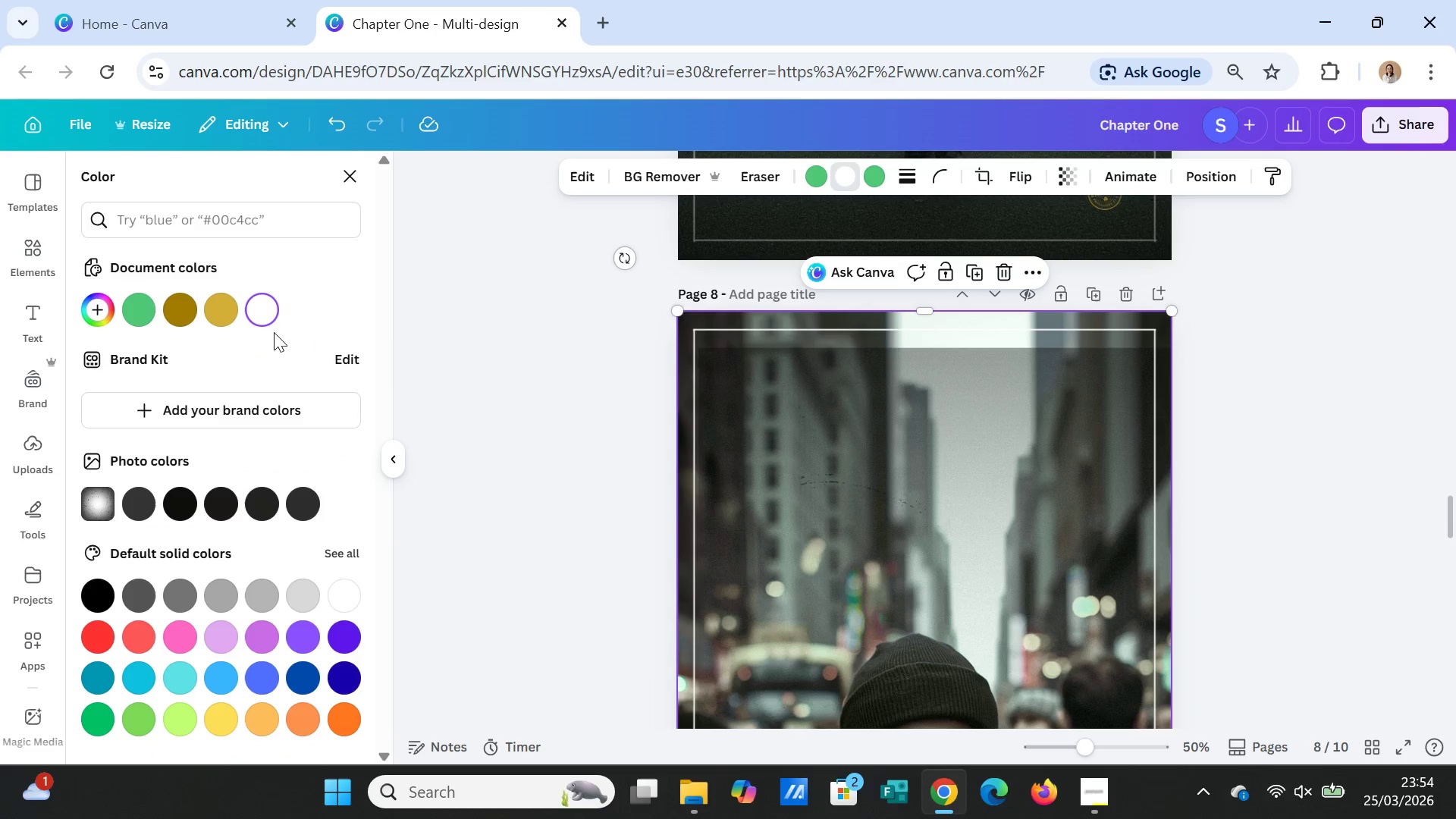 
left_click([144, 314])
 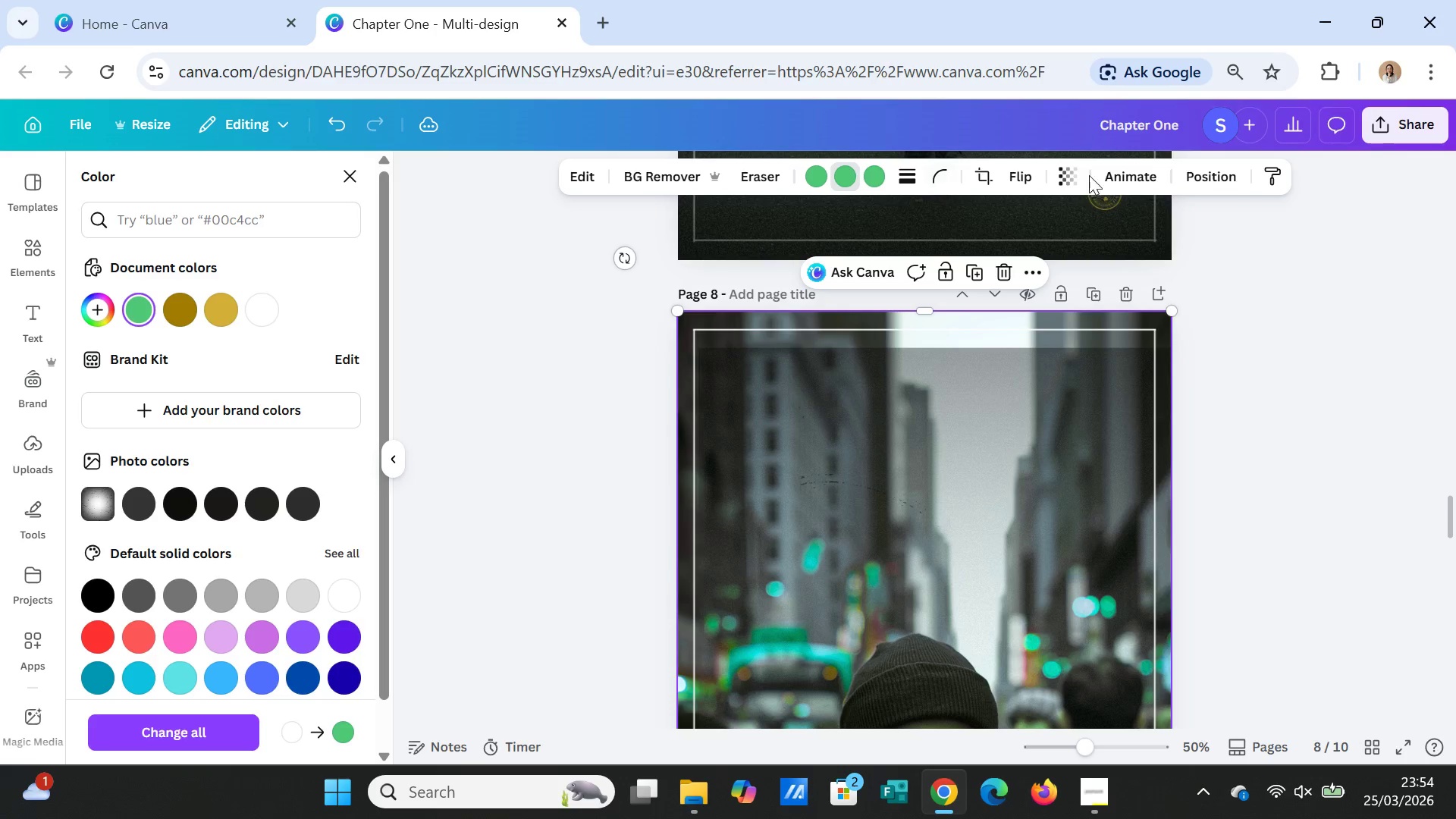 
left_click([1069, 165])
 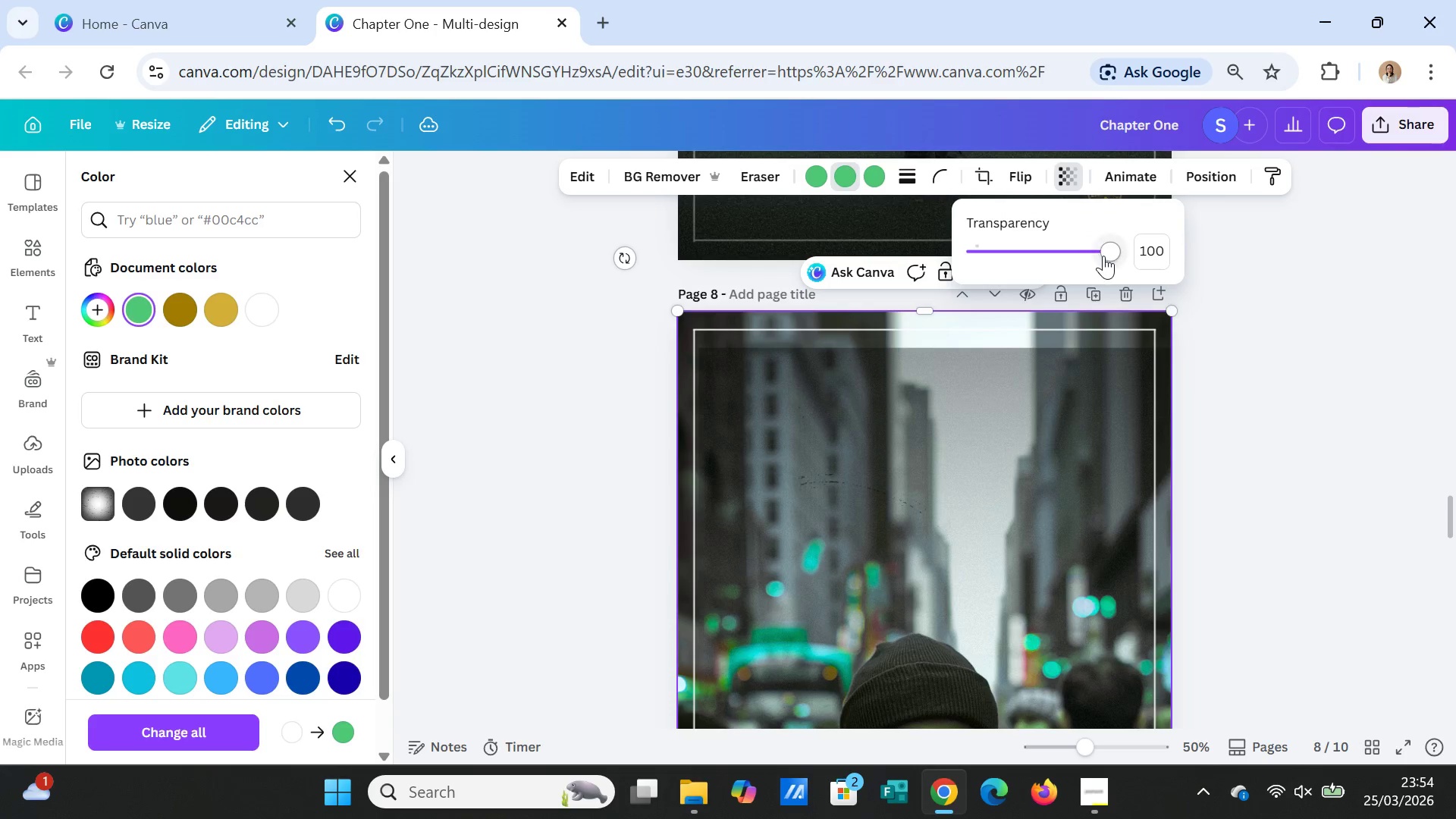 
left_click_drag(start_coordinate=[1103, 256], to_coordinate=[1077, 243])
 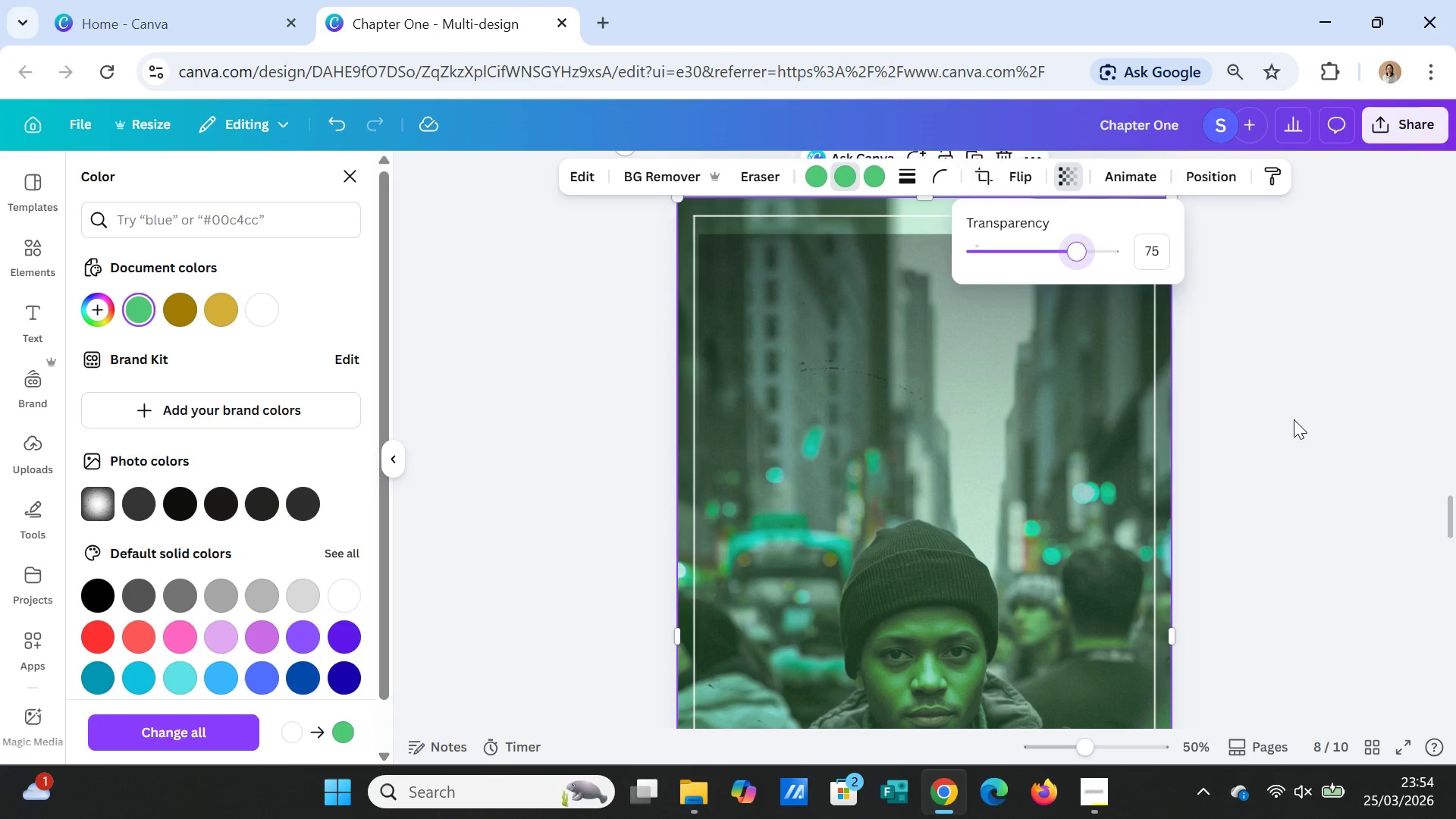 
scroll: coordinate [1294, 419], scroll_direction: down, amount: 1.0
 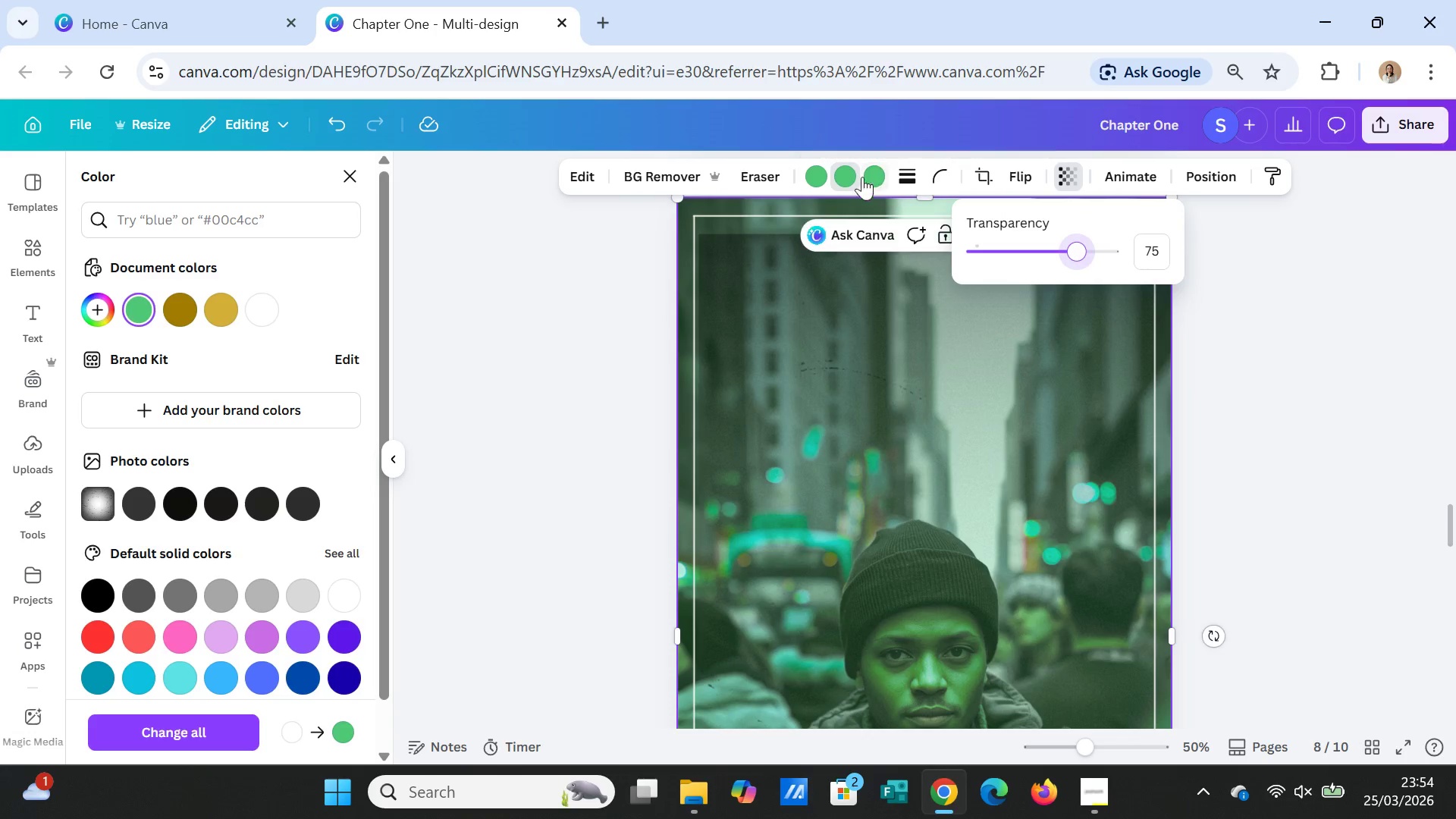 
left_click([844, 171])
 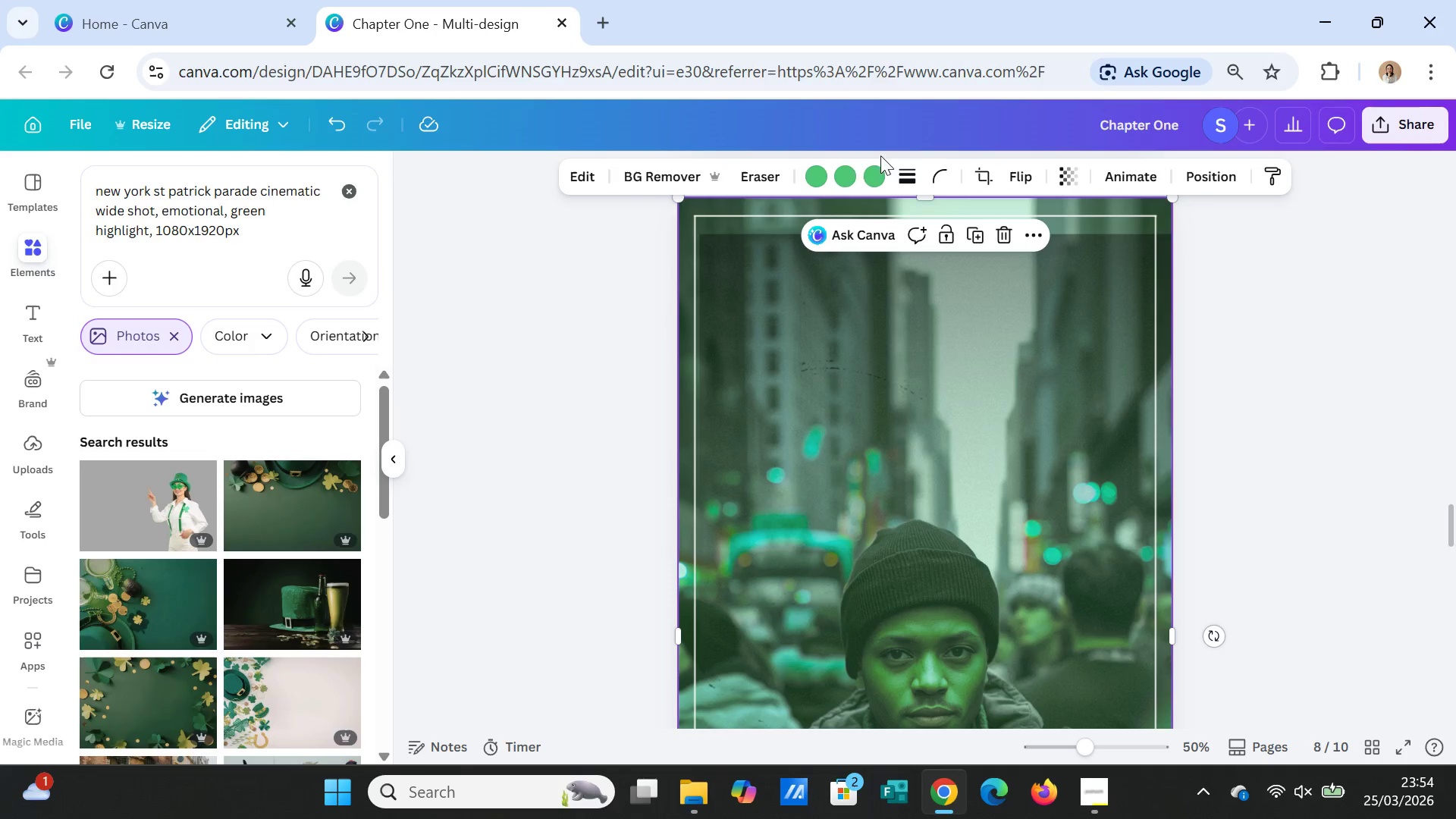 
left_click([843, 167])
 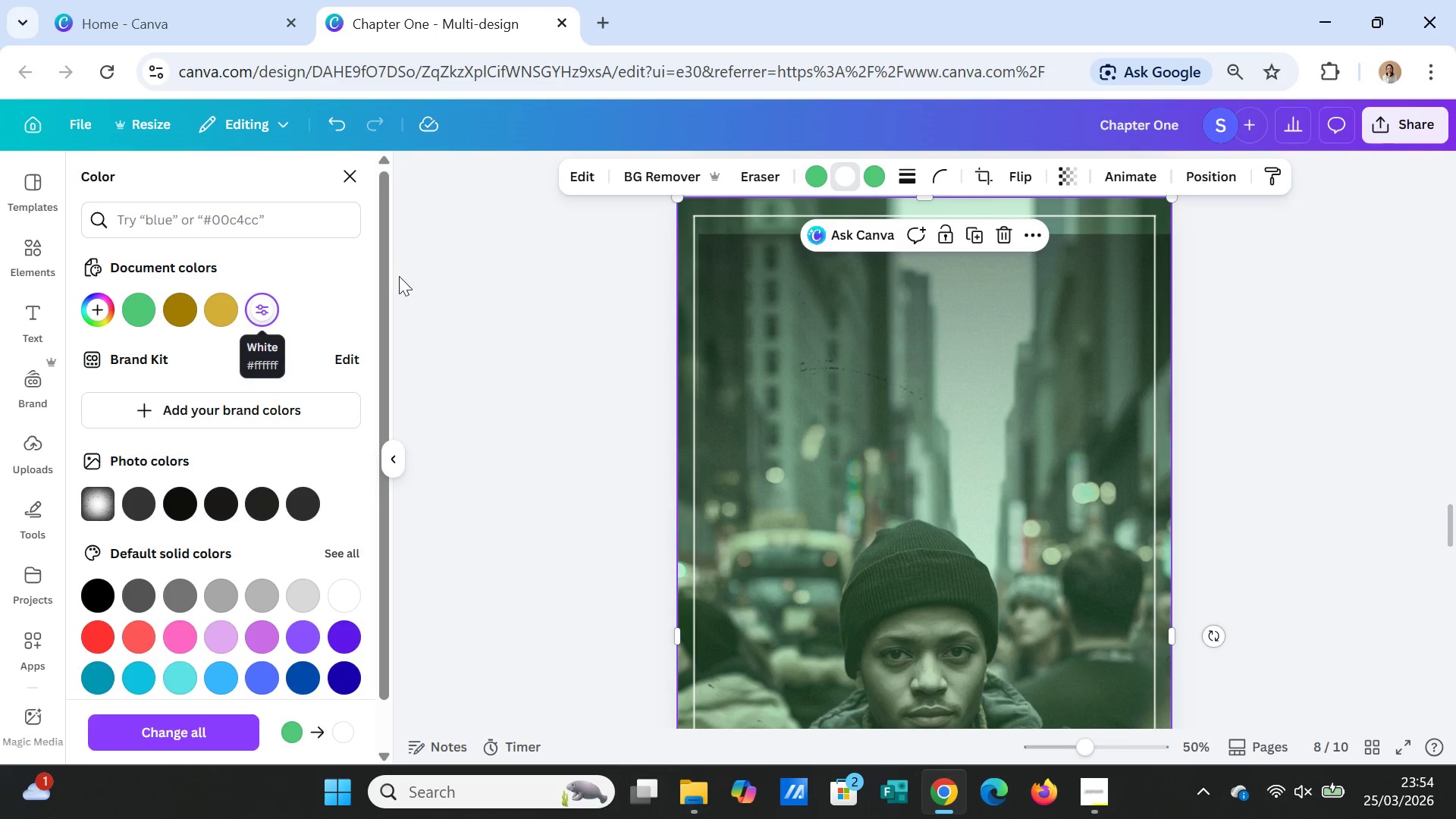 
left_click([1256, 356])
 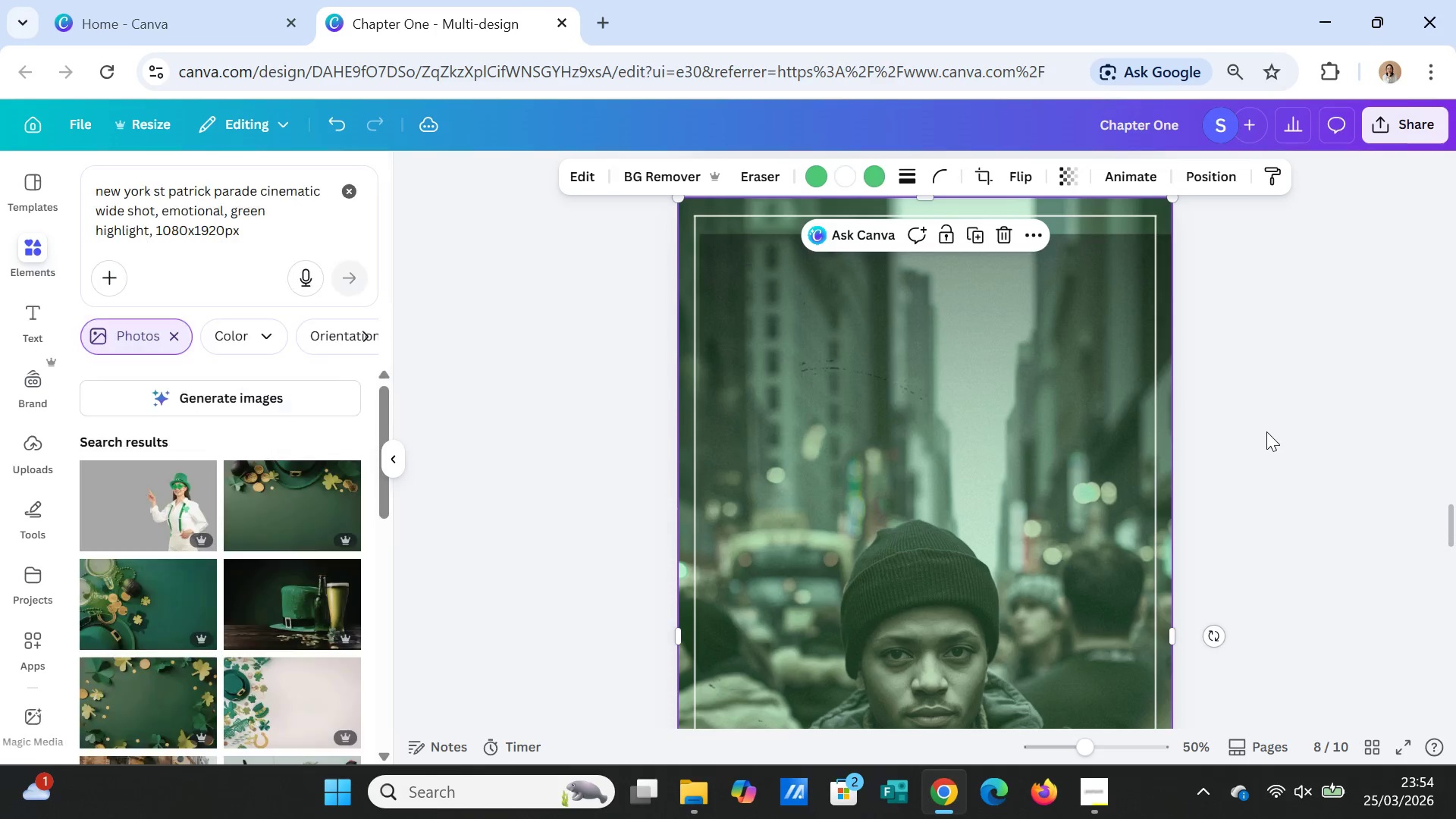 
scroll: coordinate [1266, 432], scroll_direction: down, amount: 2.0
 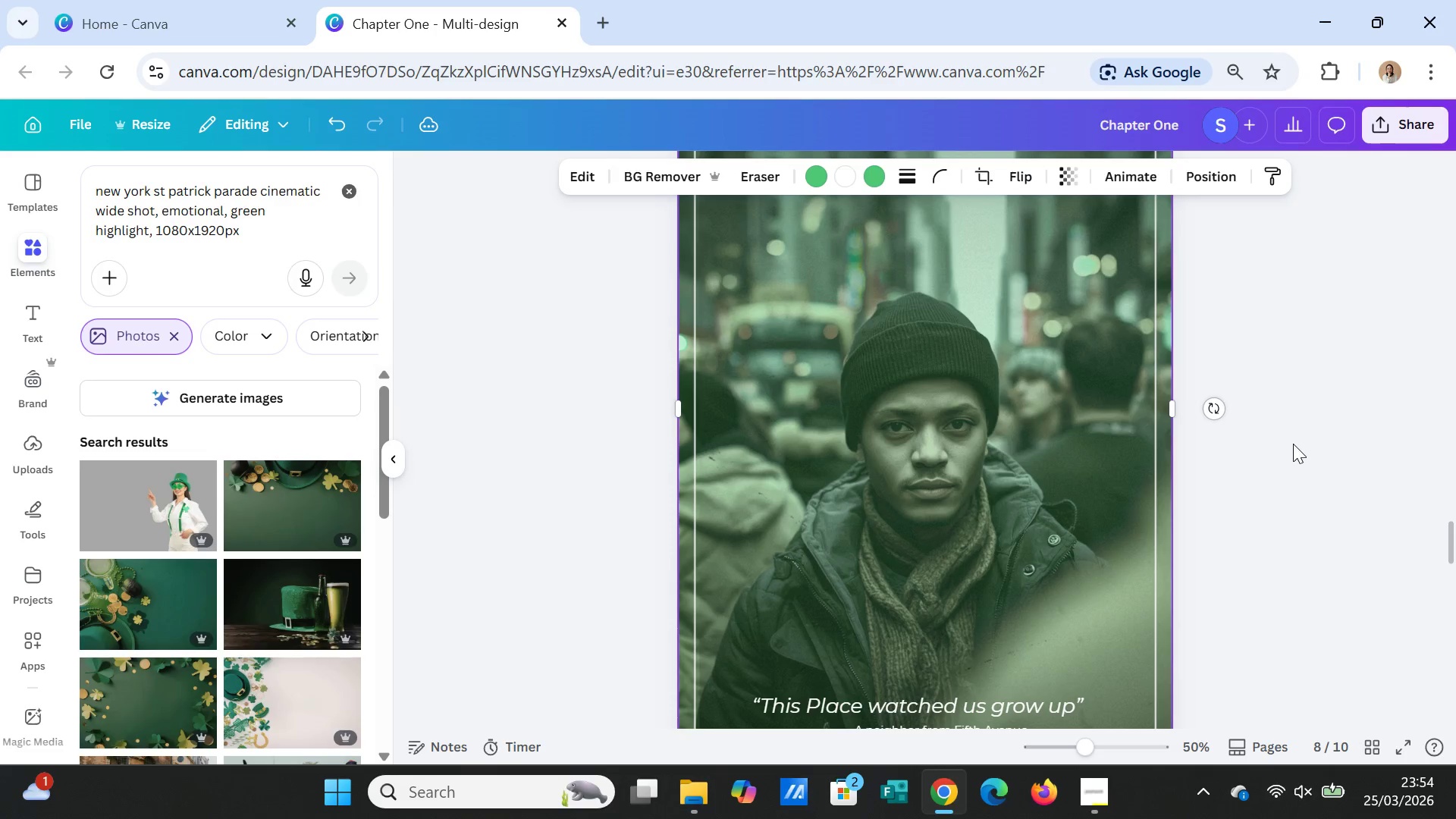 
scroll: coordinate [1293, 444], scroll_direction: up, amount: 1.0
 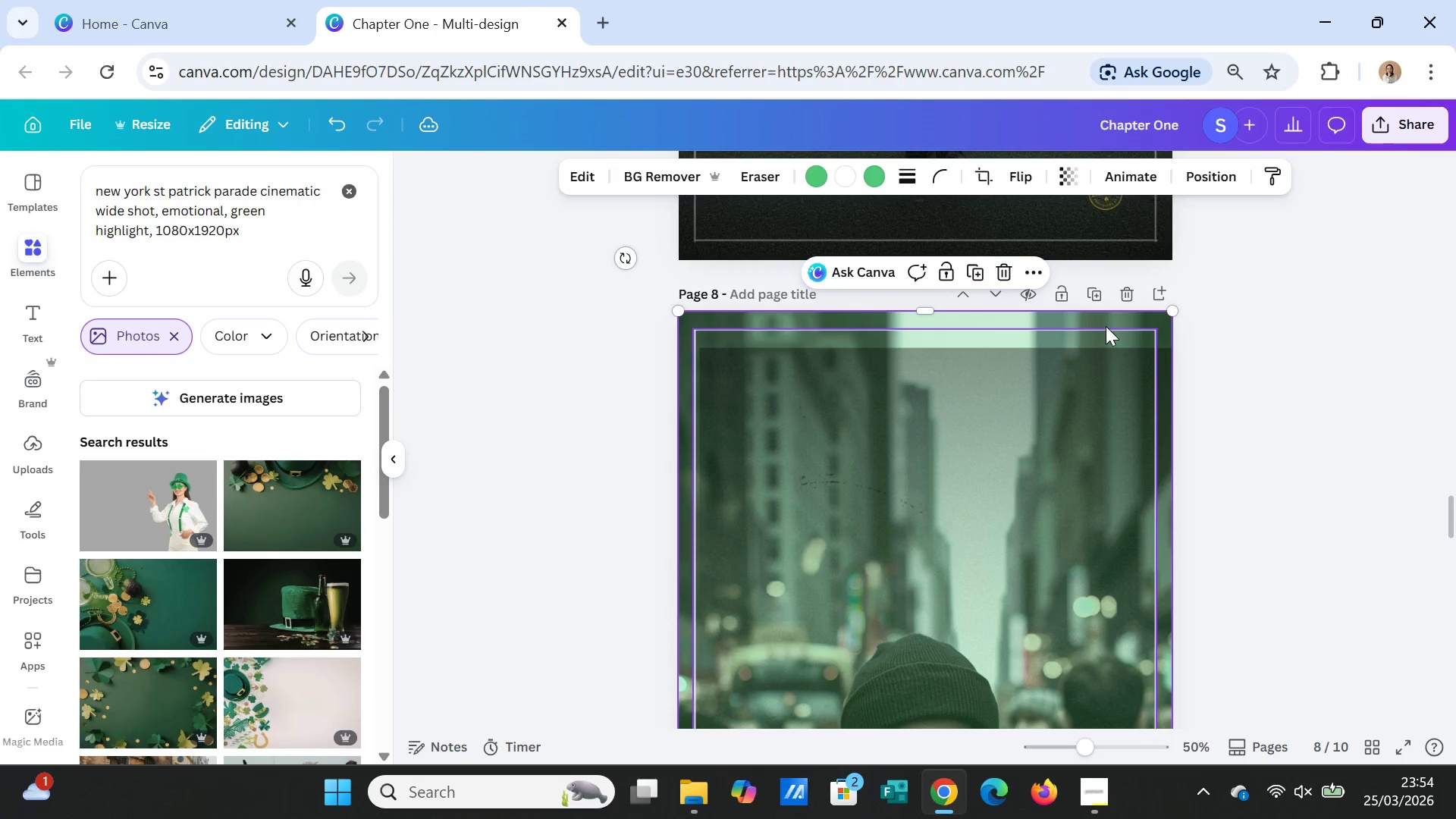 
left_click([1105, 321])
 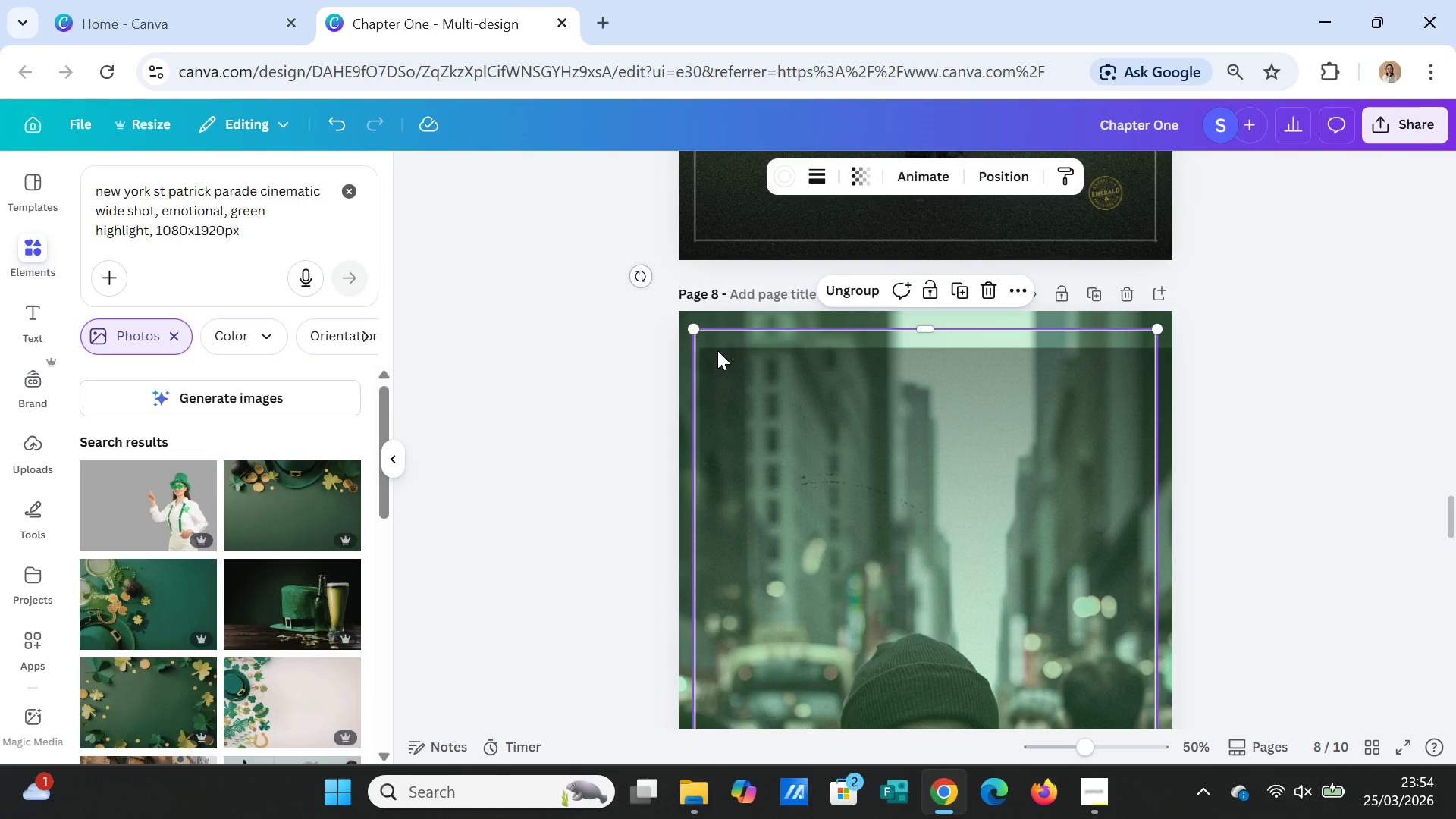 
left_click([789, 362])
 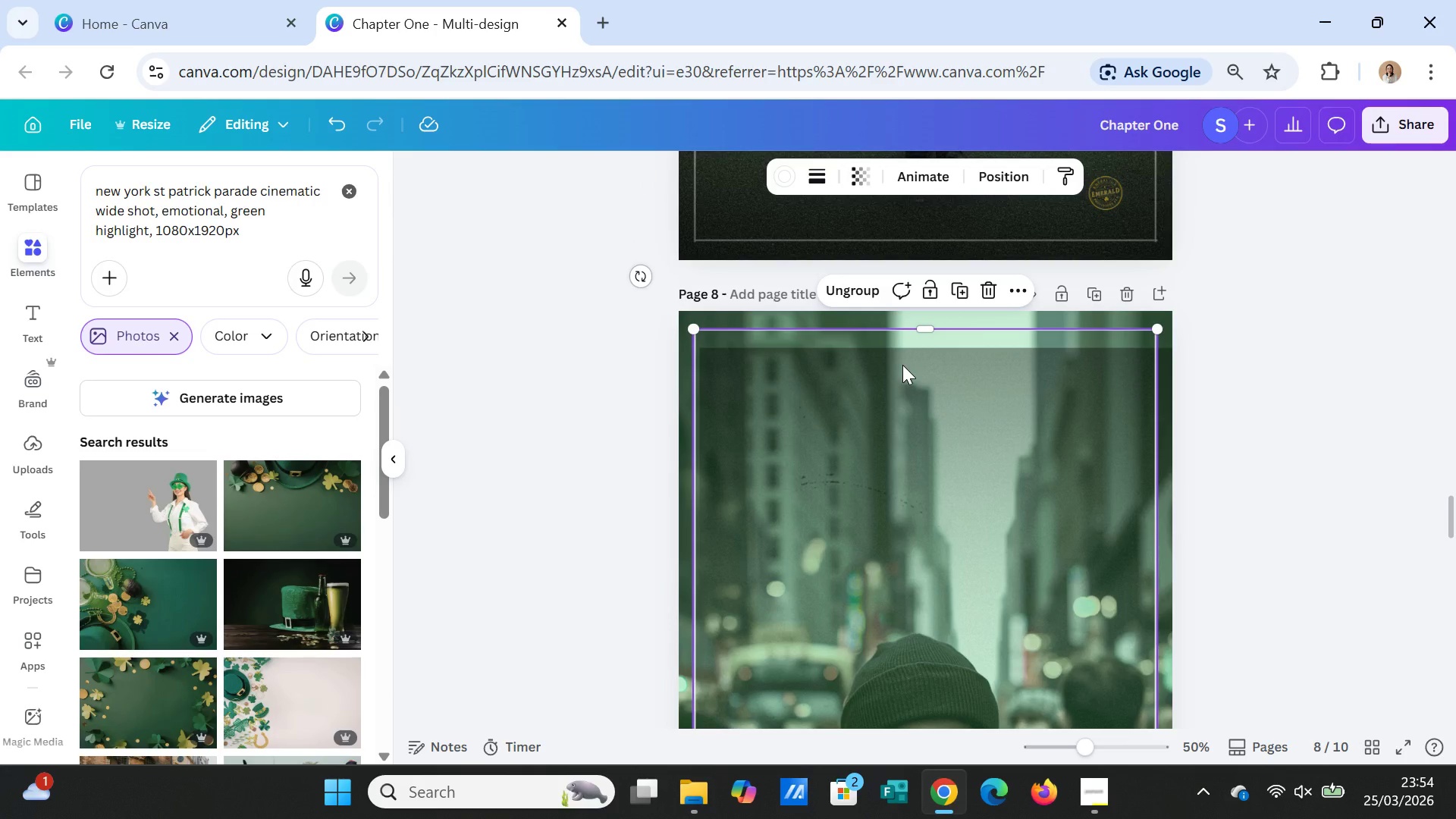 
left_click([902, 365])
 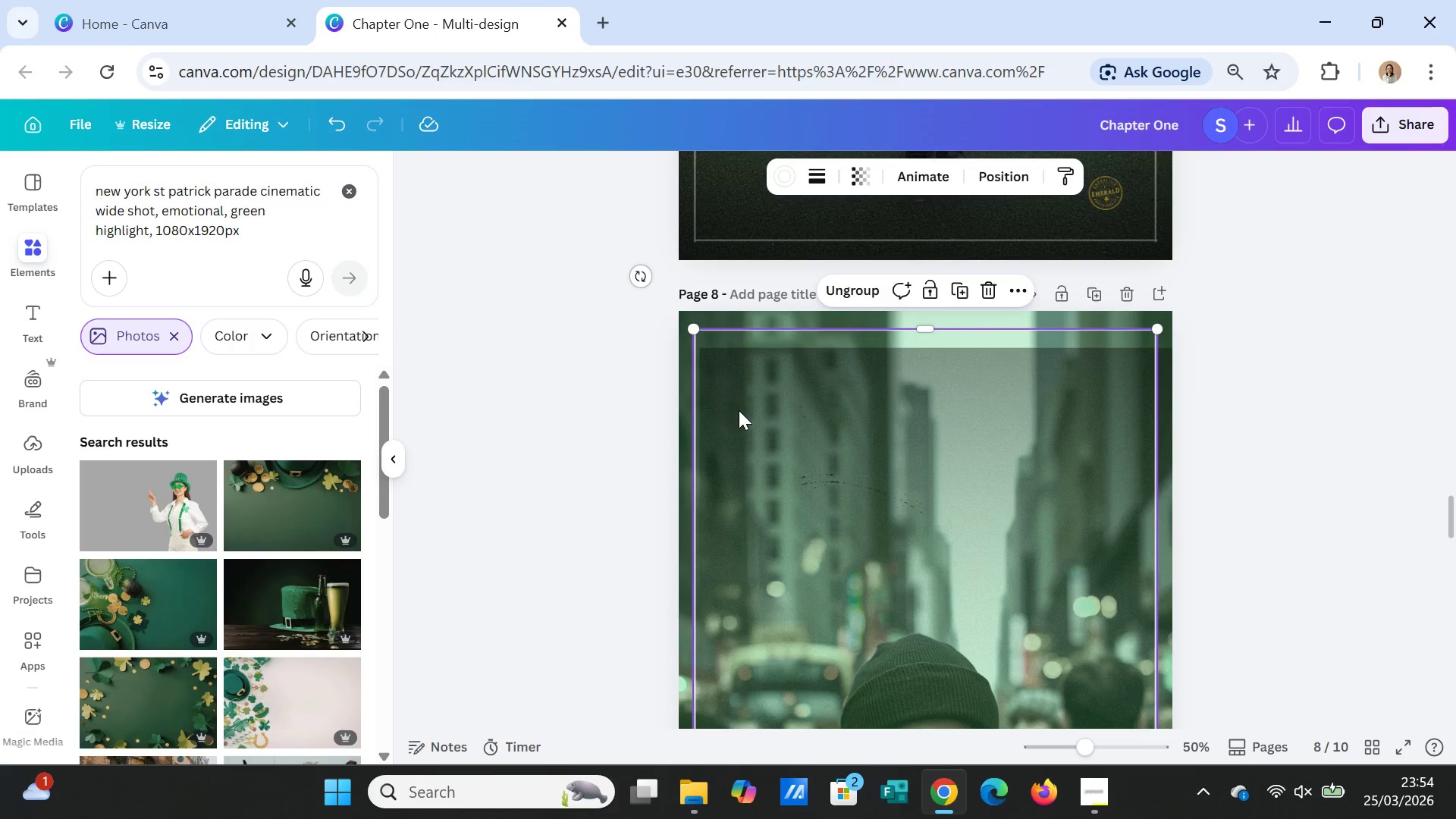 
scroll: coordinate [805, 526], scroll_direction: down, amount: 1.0
 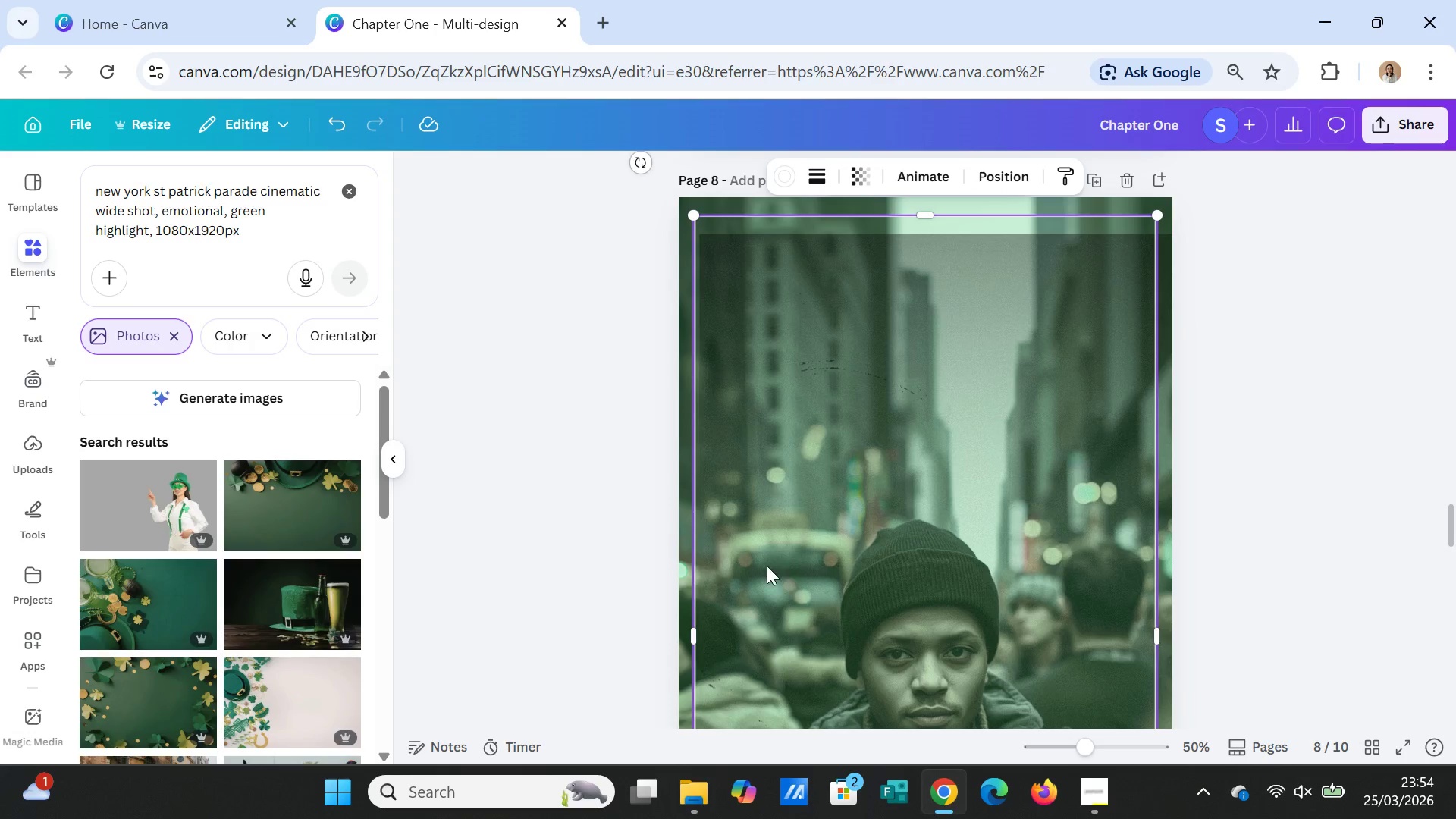 
scroll: coordinate [752, 451], scroll_direction: up, amount: 2.0
 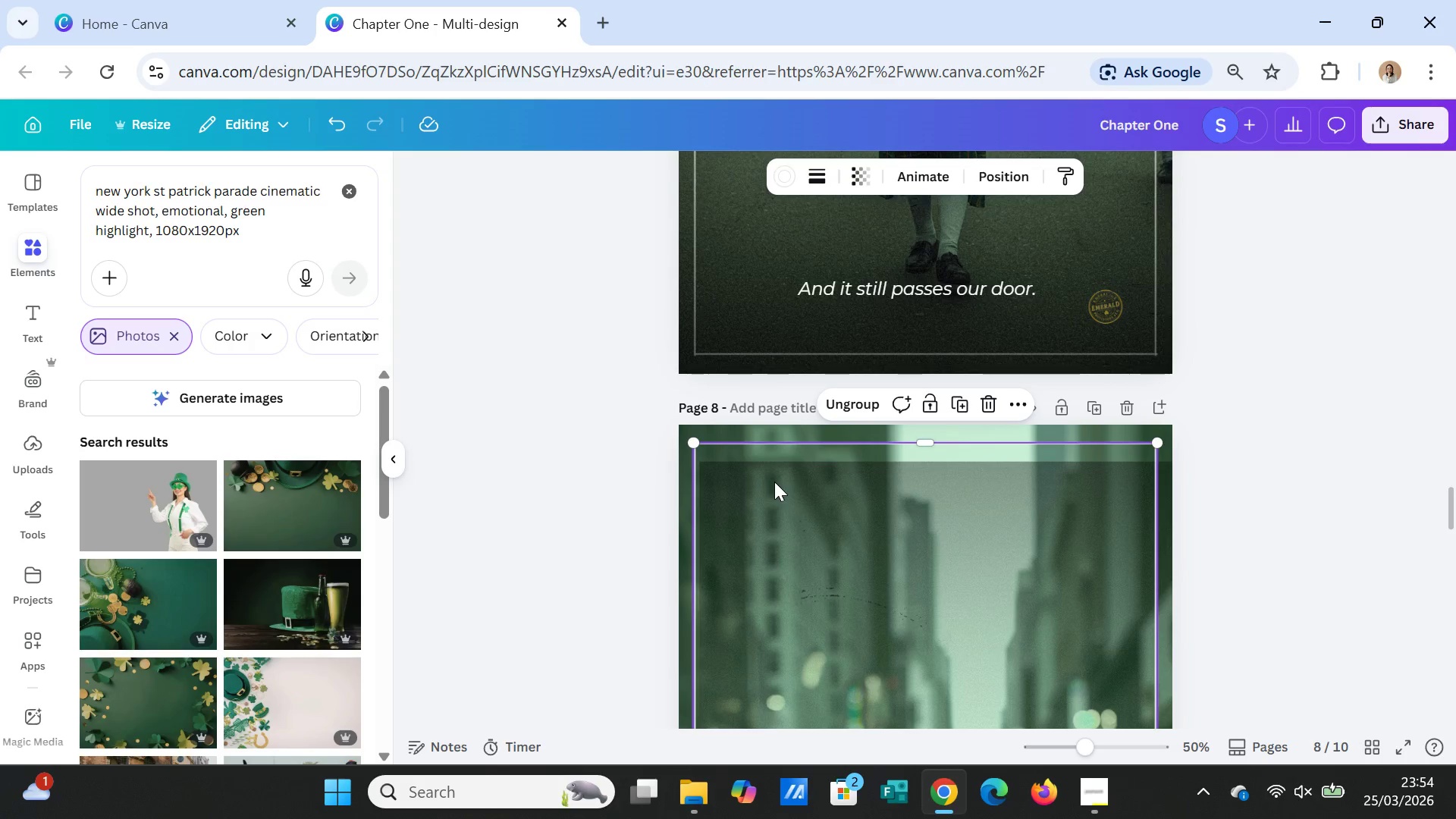 
left_click([774, 482])
 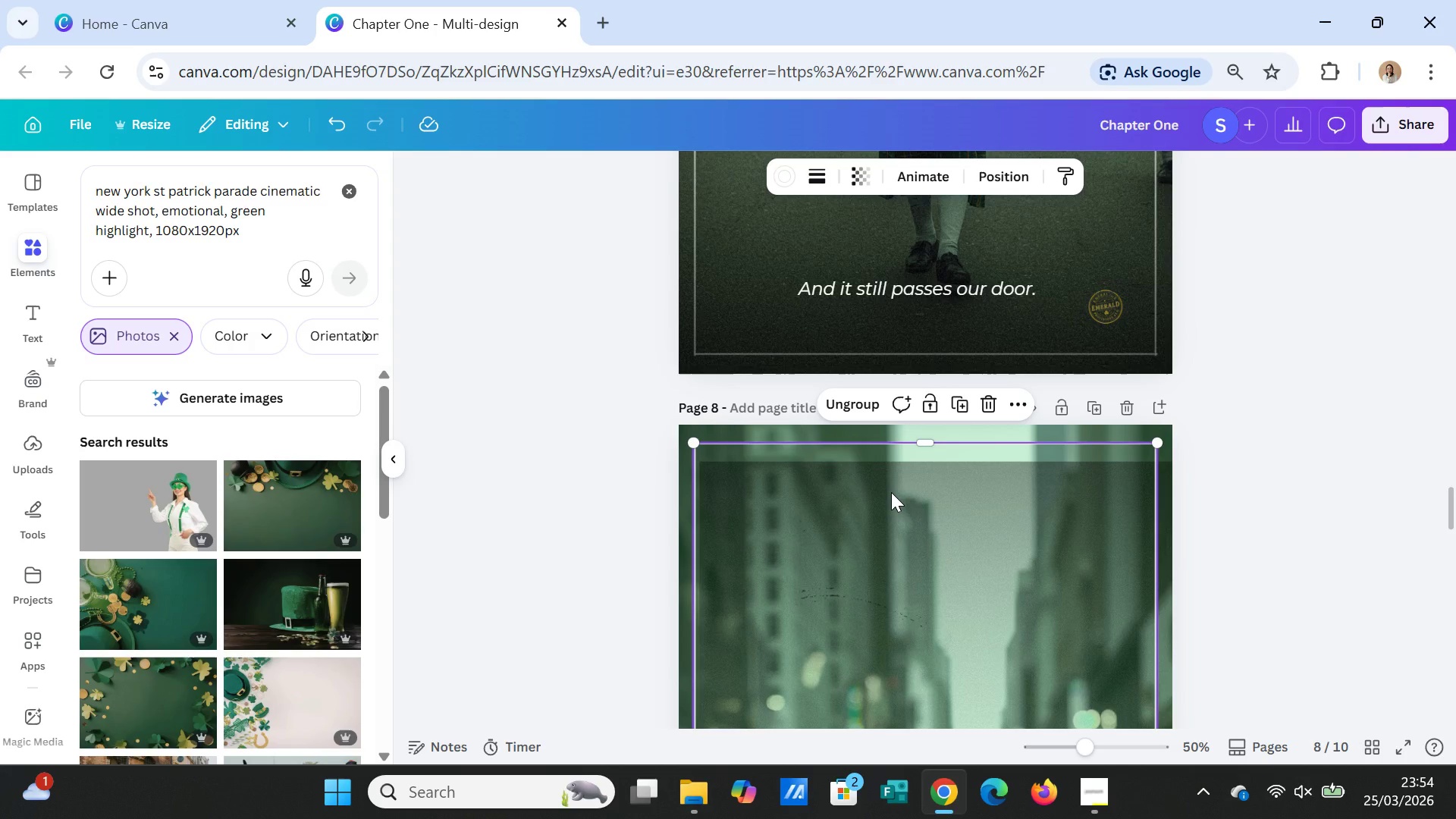 
right_click([891, 492])
 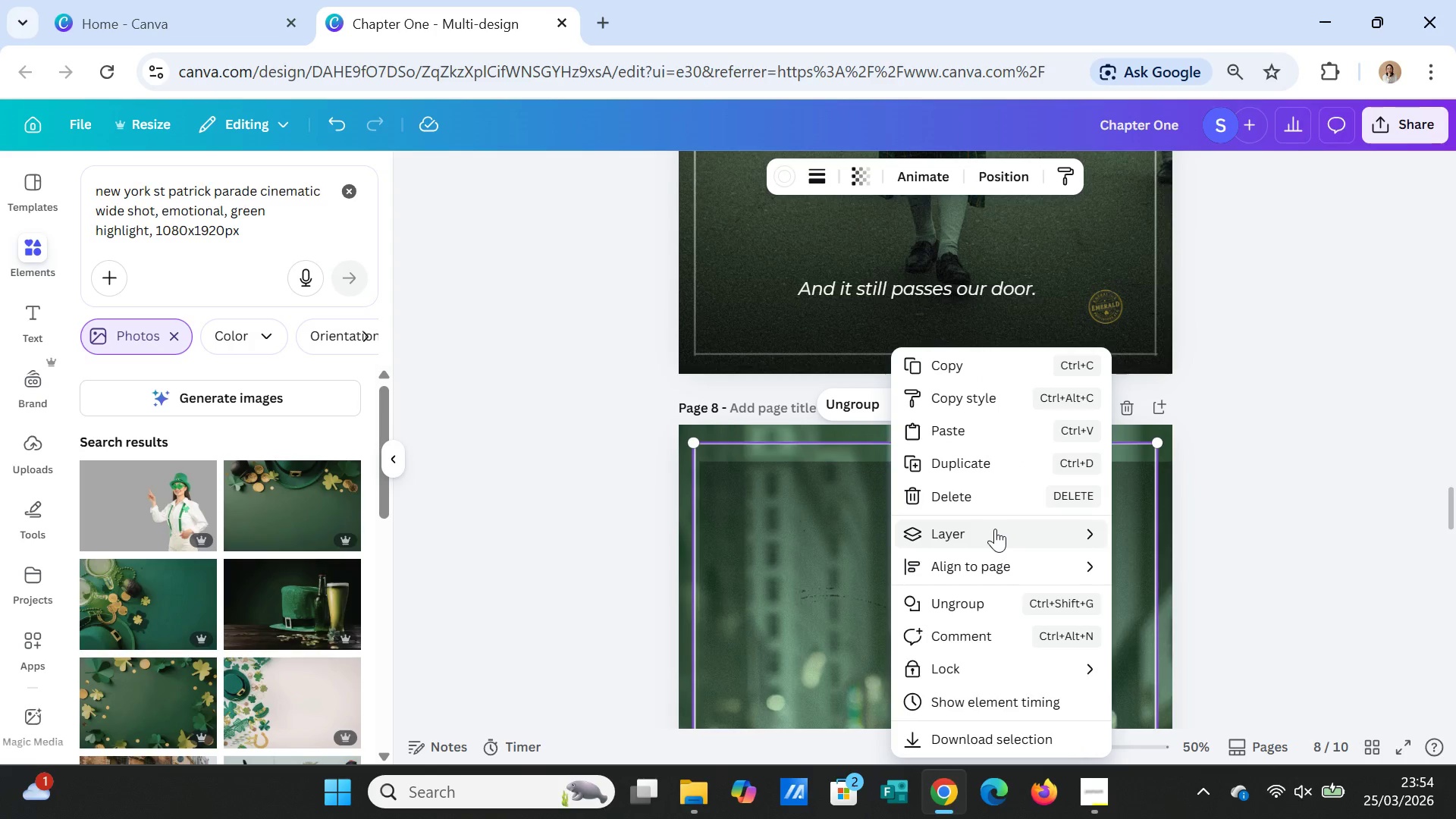 
left_click([995, 529])
 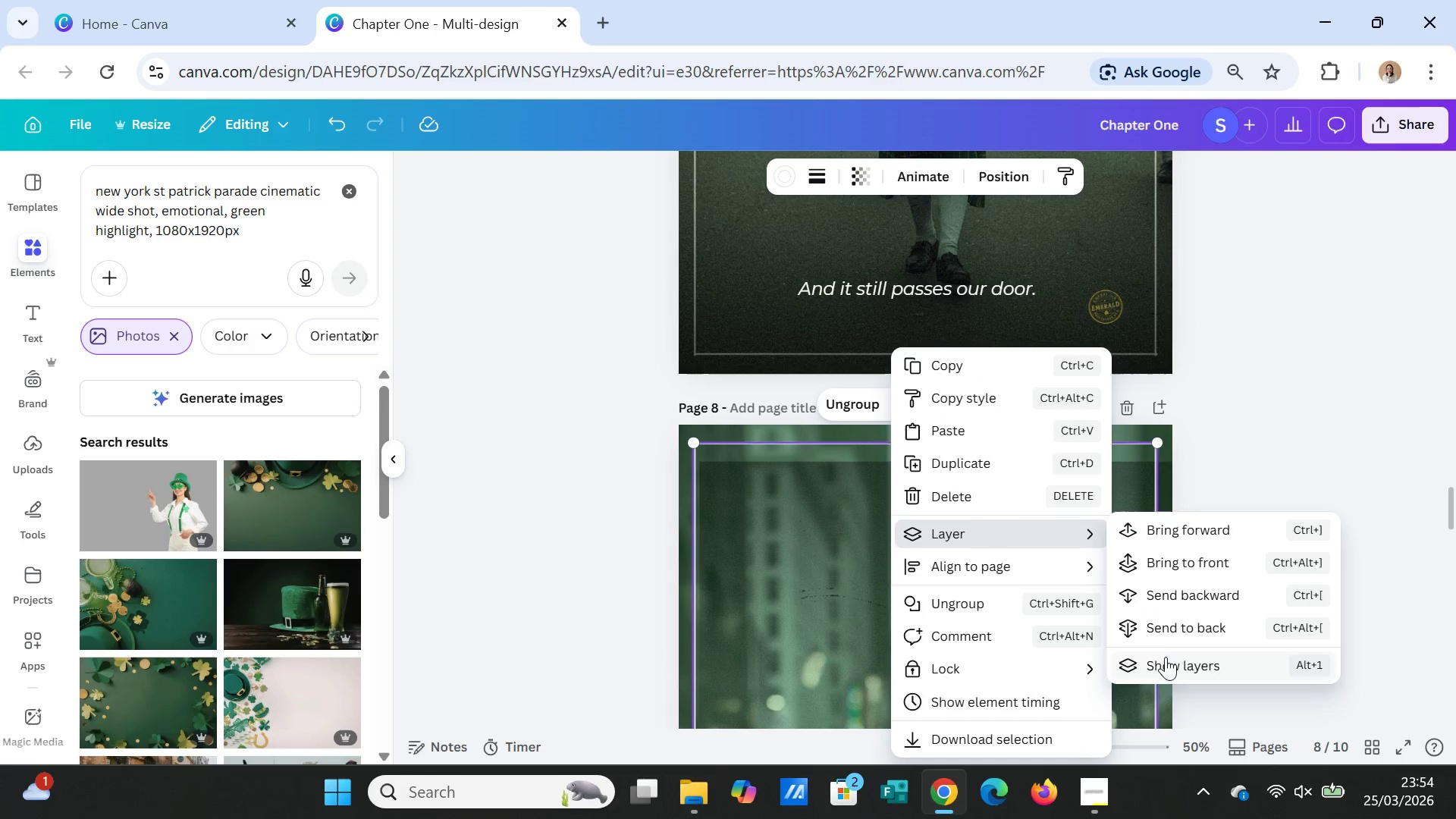 
left_click([1166, 658])
 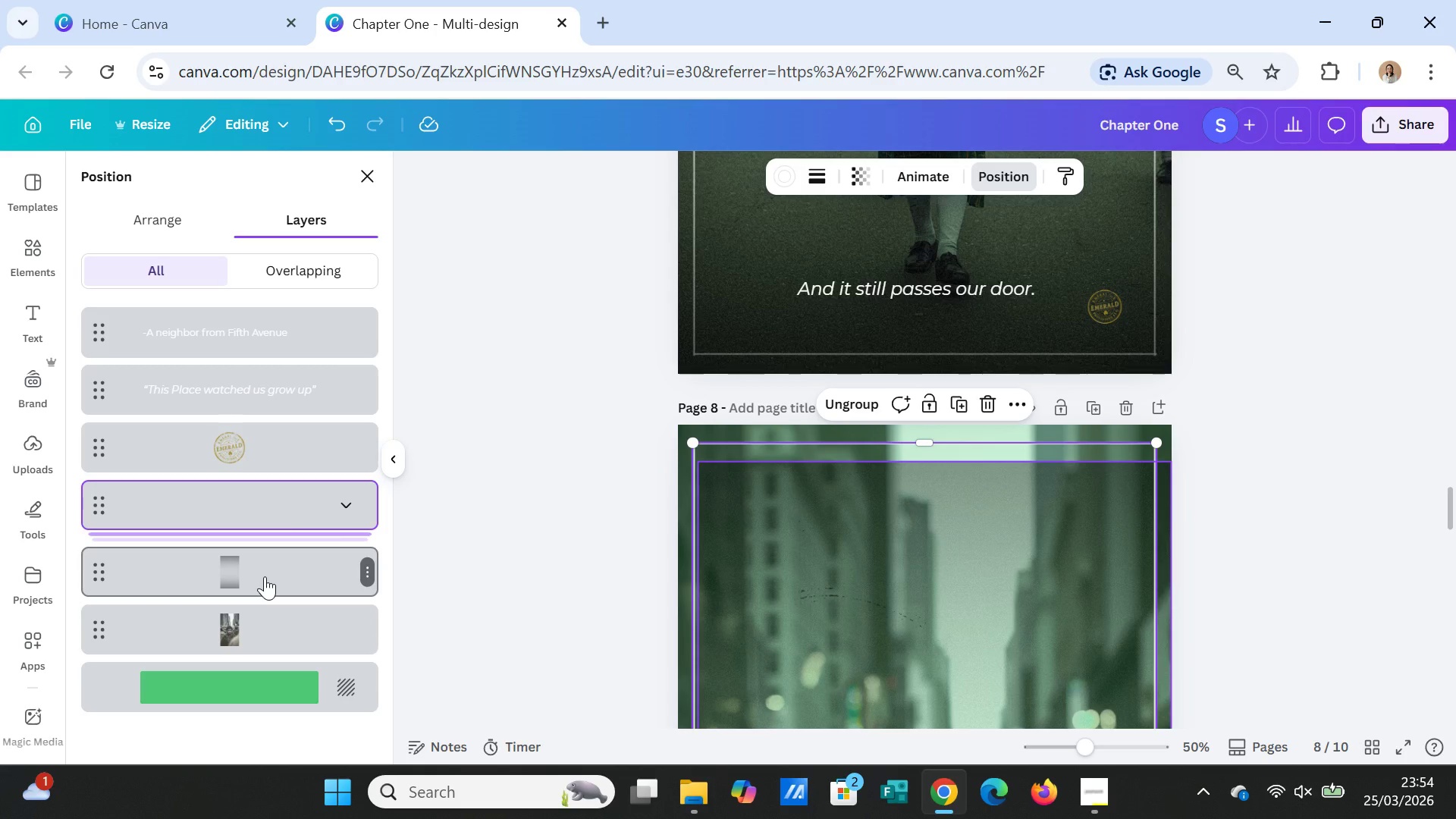 
wait(7.84)
 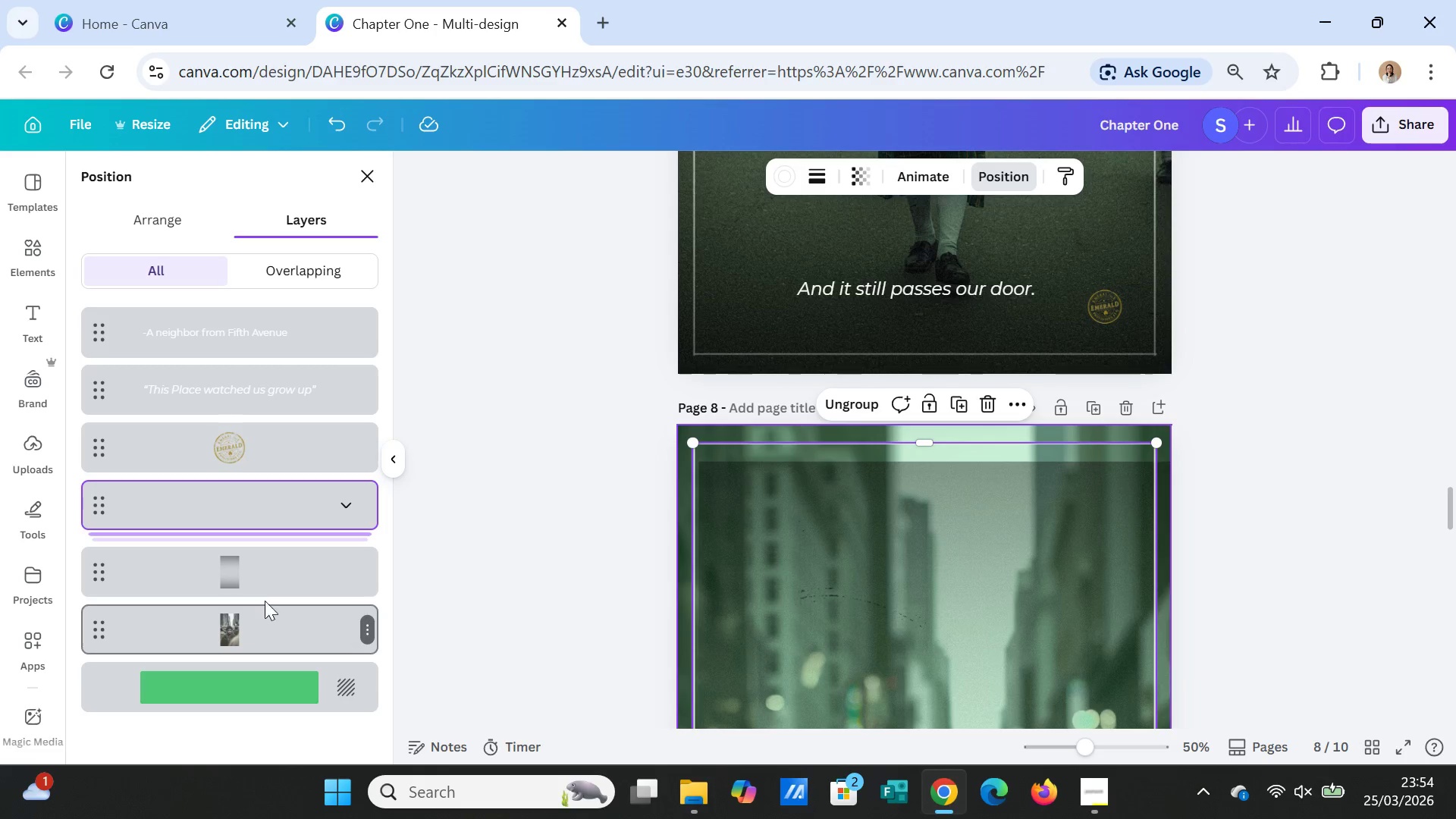 
left_click([265, 576])
 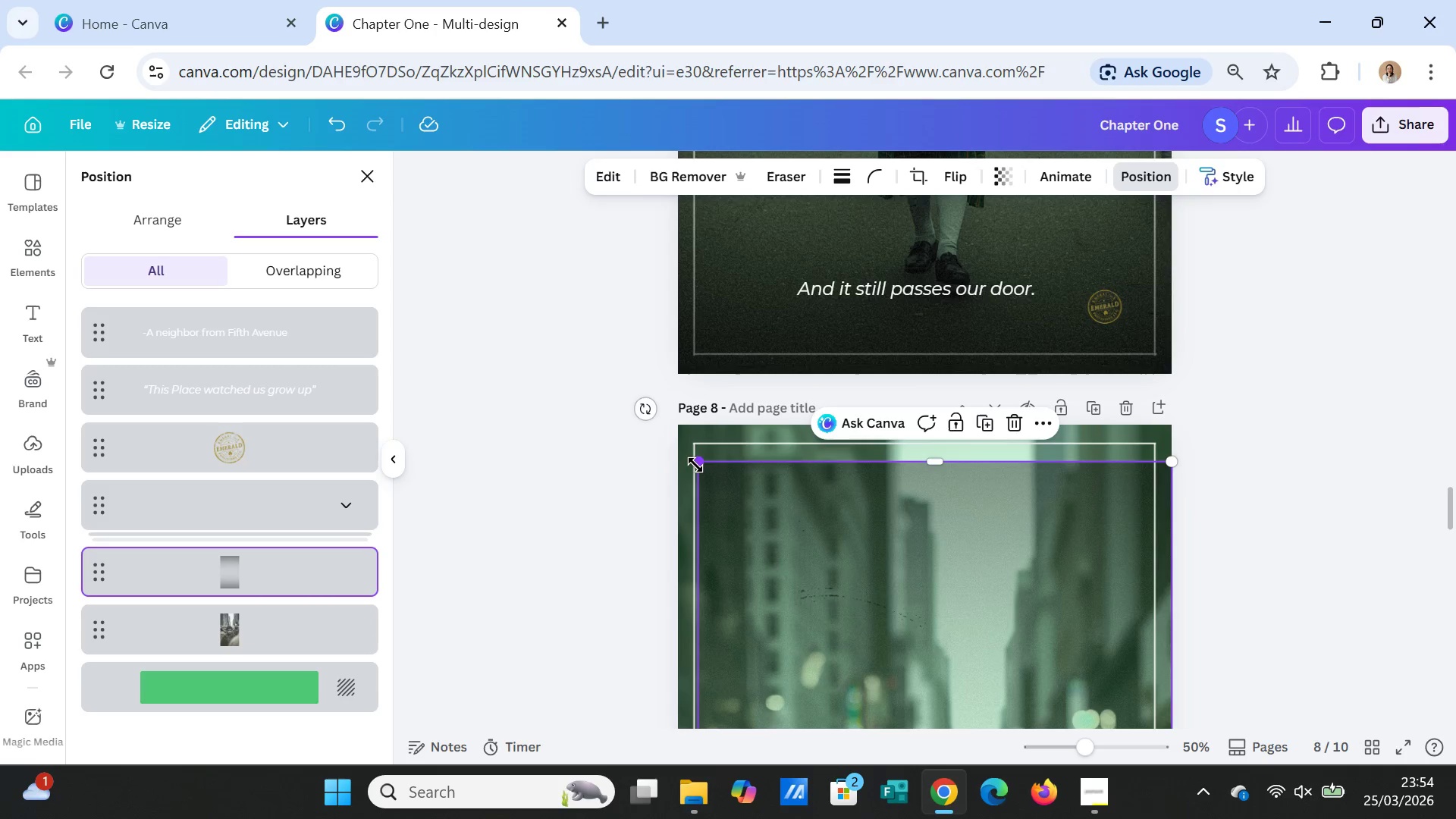 
left_click_drag(start_coordinate=[695, 465], to_coordinate=[676, 423])
 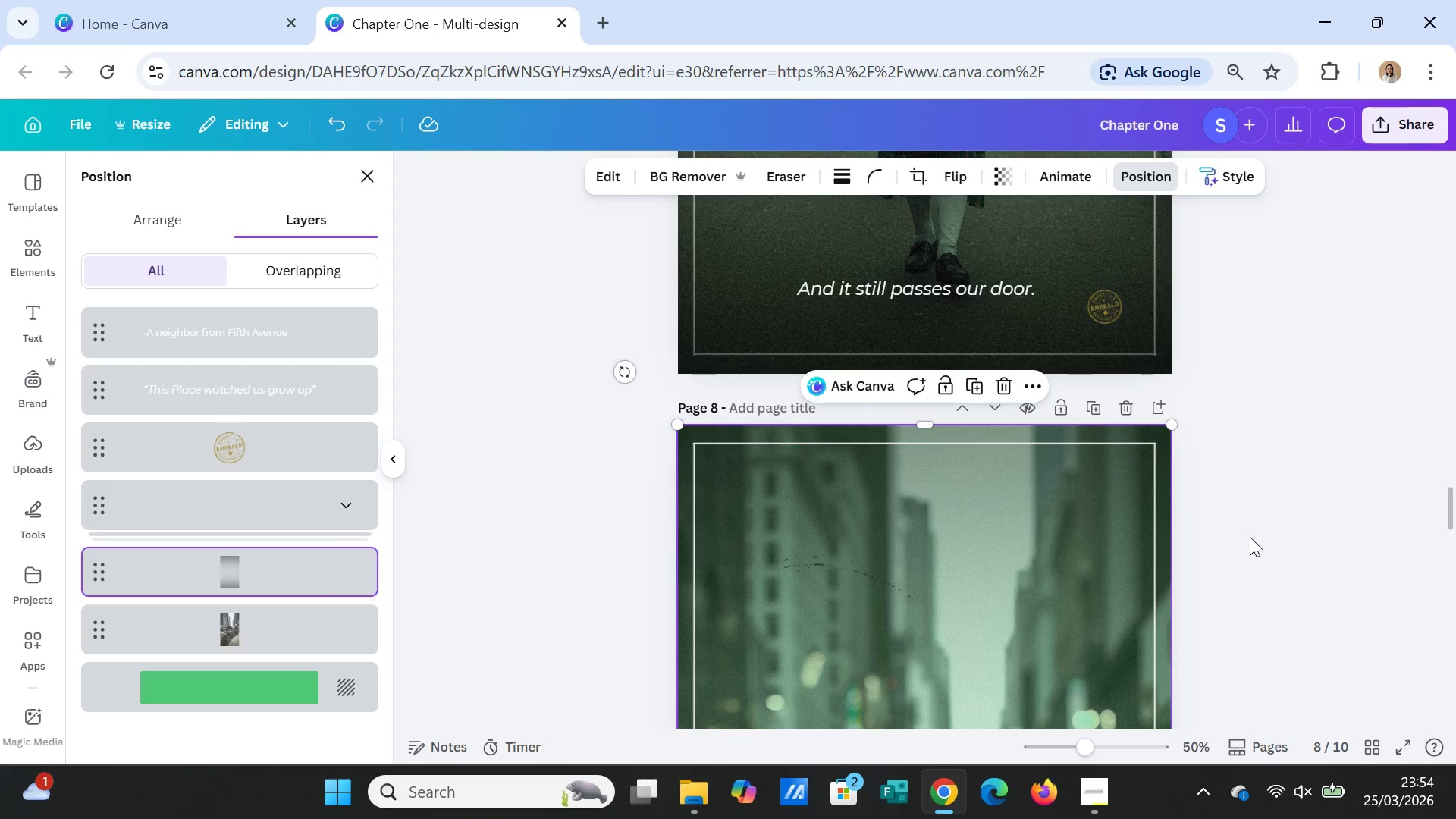 
left_click([1249, 544])
 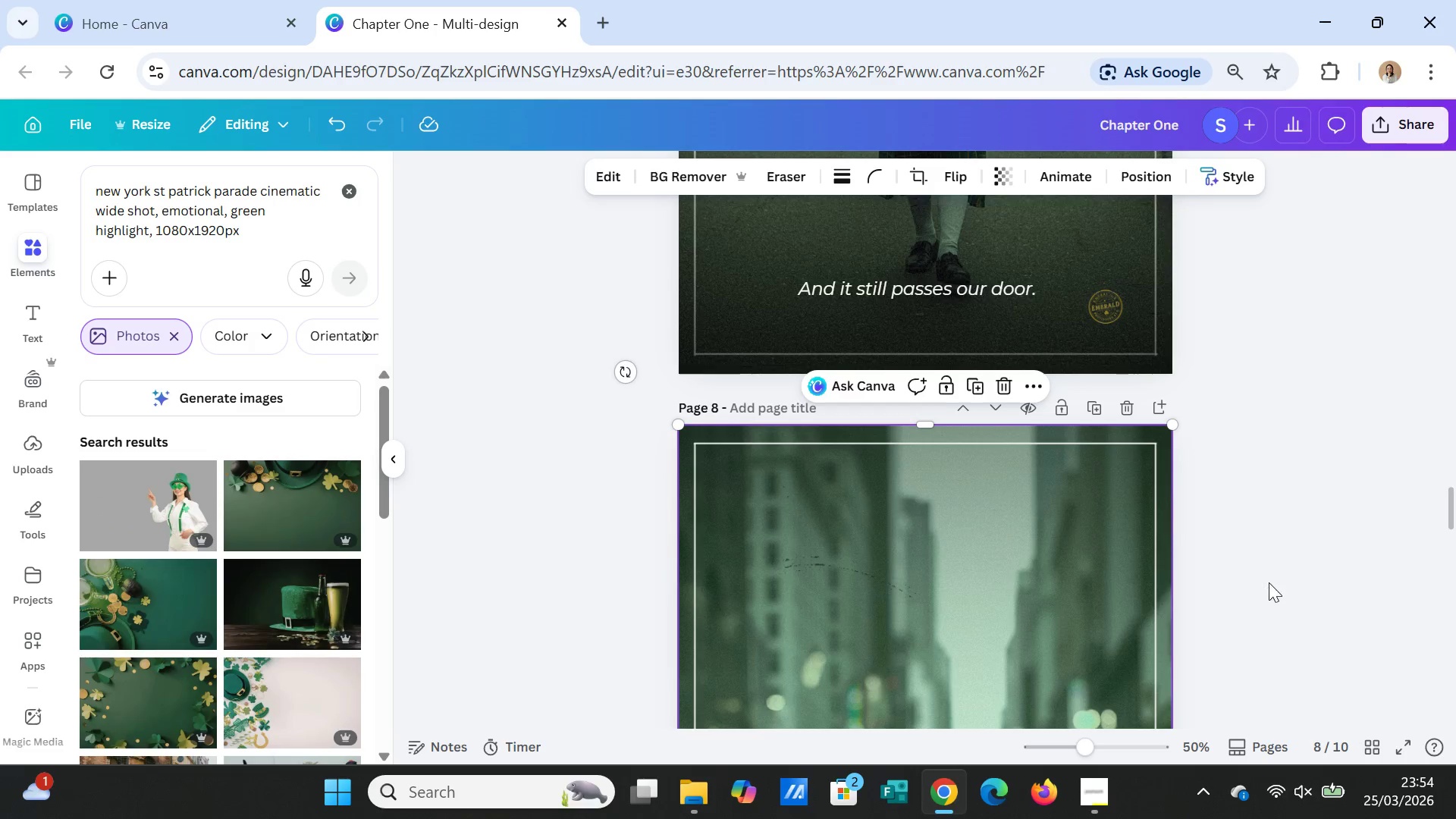 
scroll: coordinate [1269, 585], scroll_direction: down, amount: 4.0
 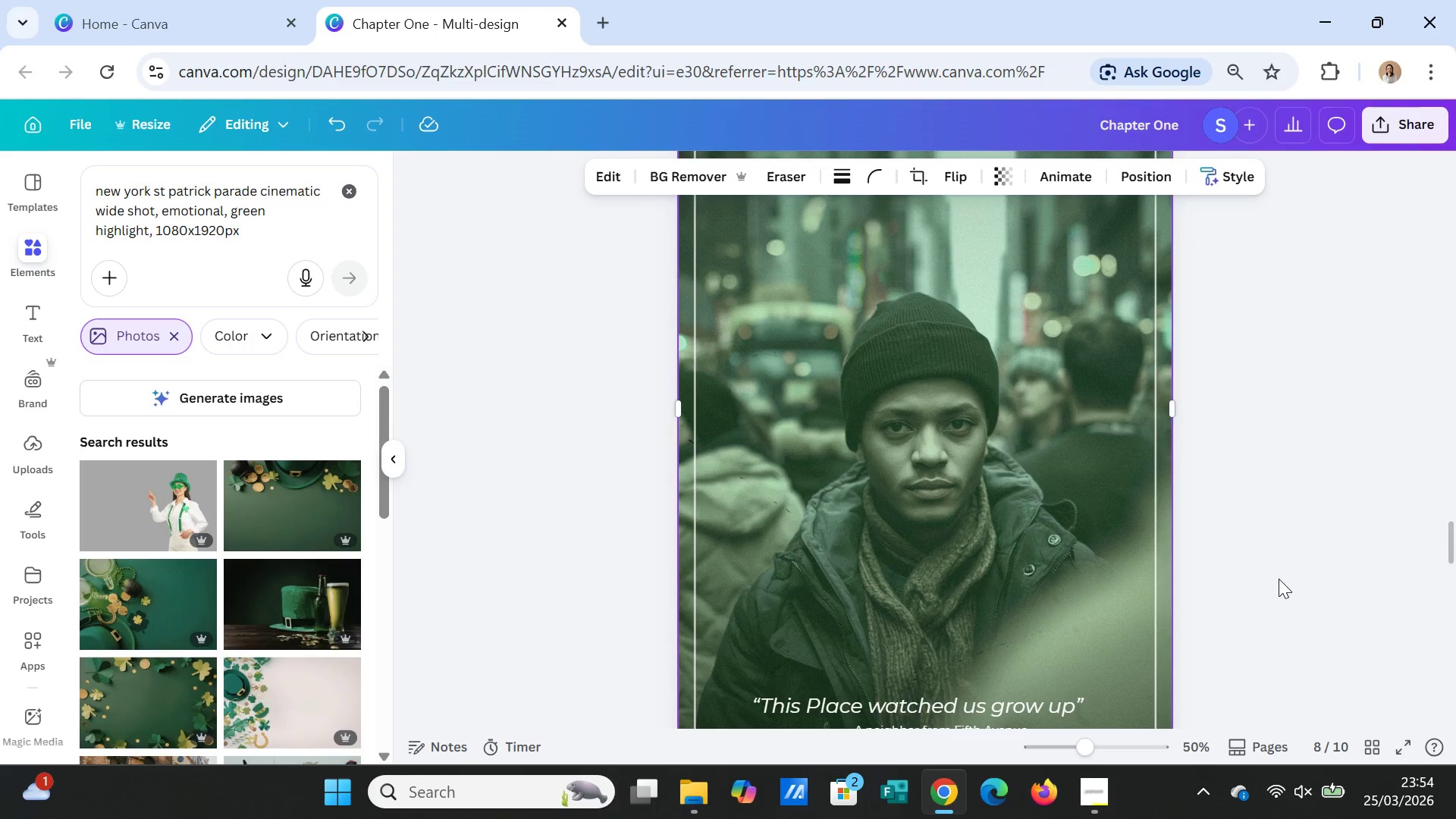 
left_click([1287, 576])
 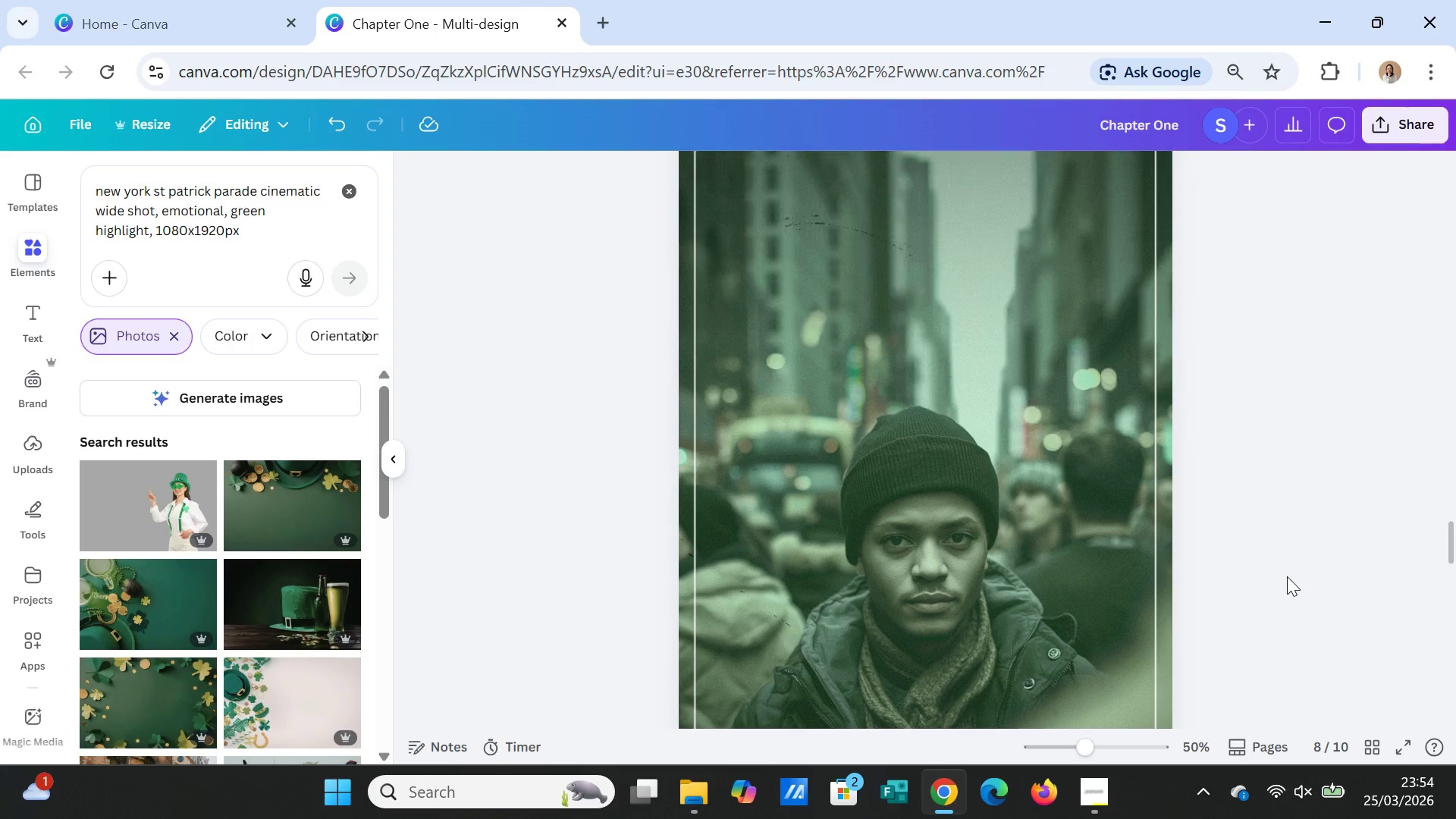 
scroll: coordinate [1287, 576], scroll_direction: up, amount: 2.0
 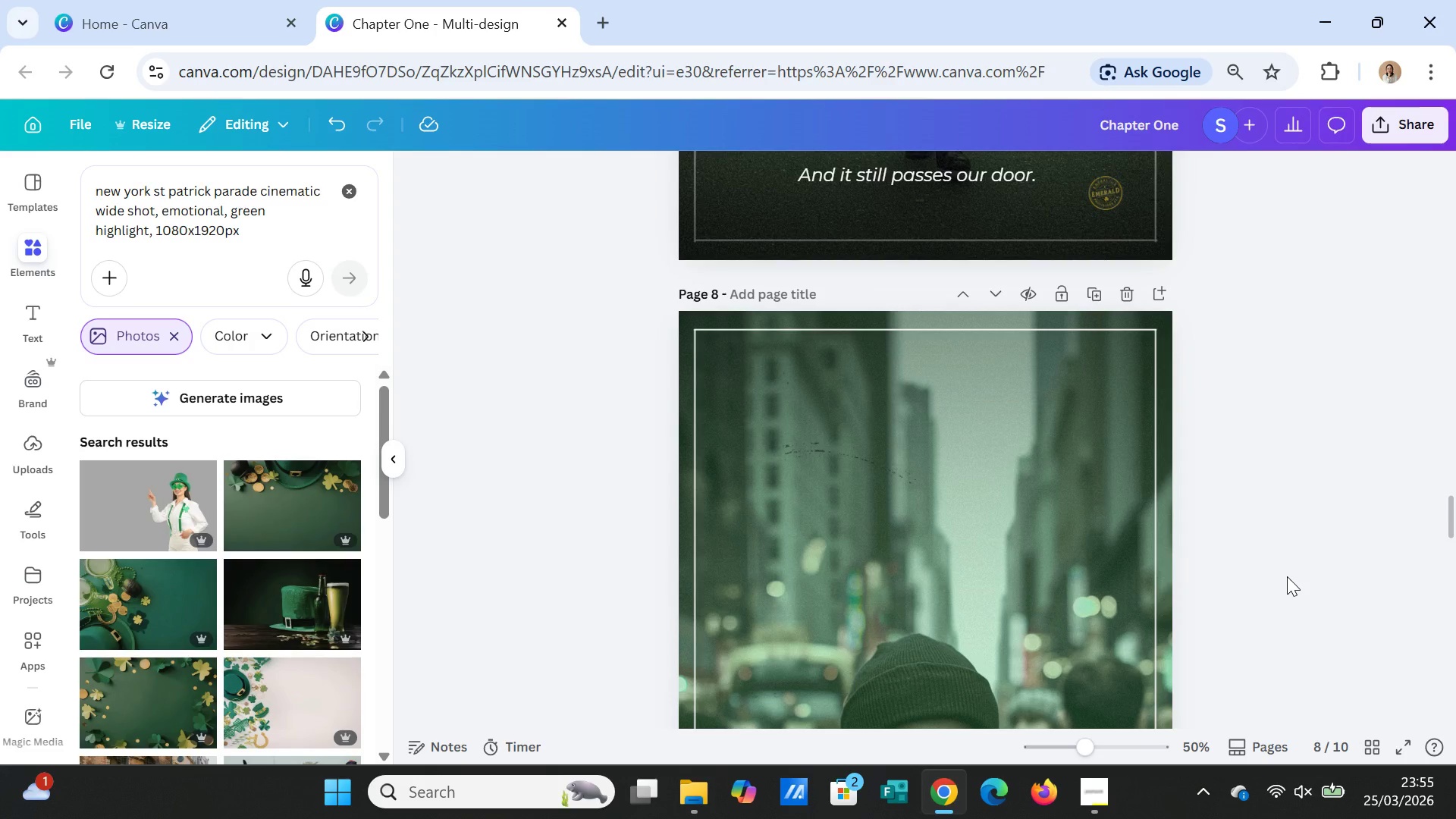 
scroll: coordinate [1288, 576], scroll_direction: down, amount: 4.0
 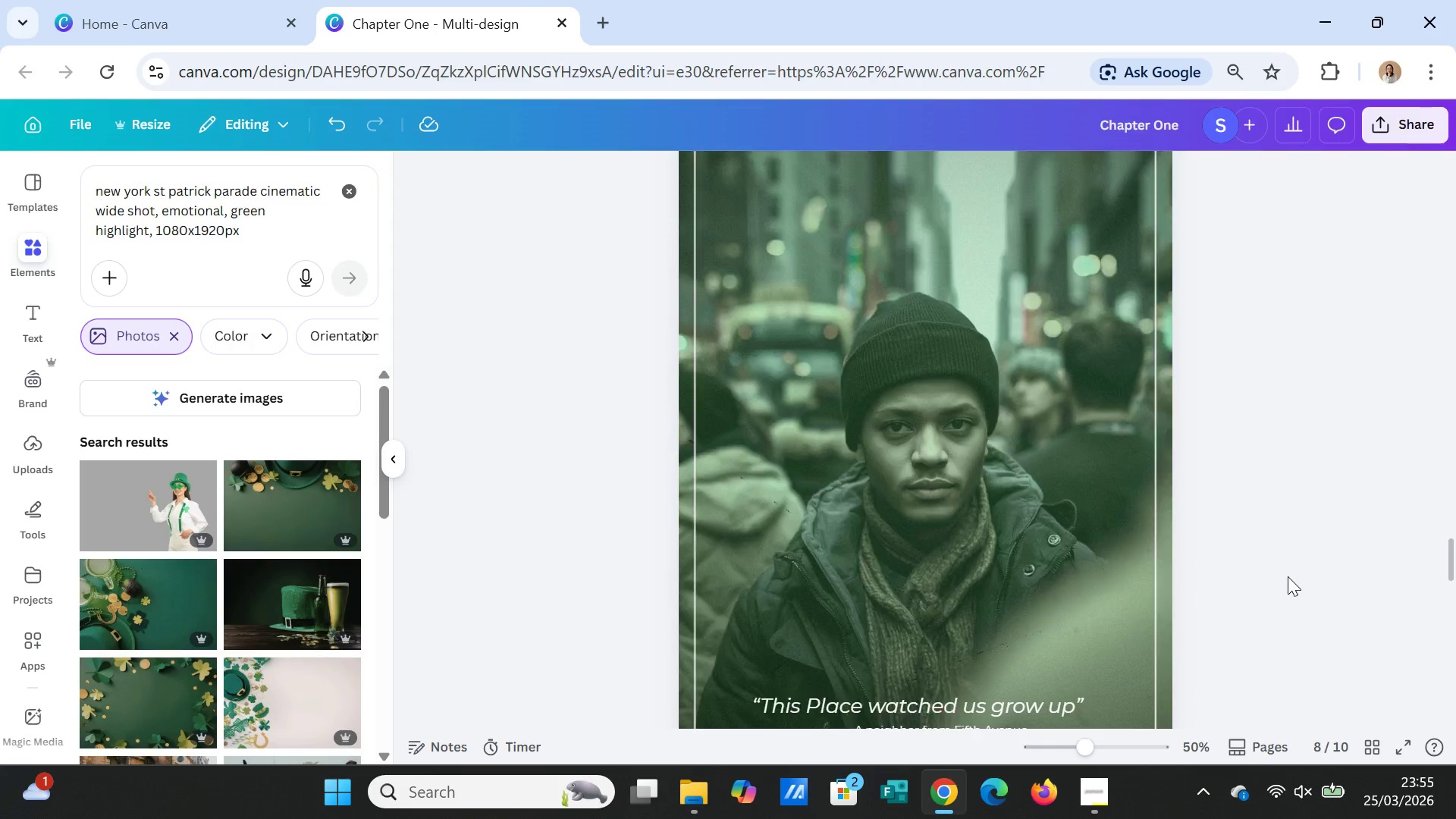 
scroll: coordinate [1288, 576], scroll_direction: up, amount: 3.0
 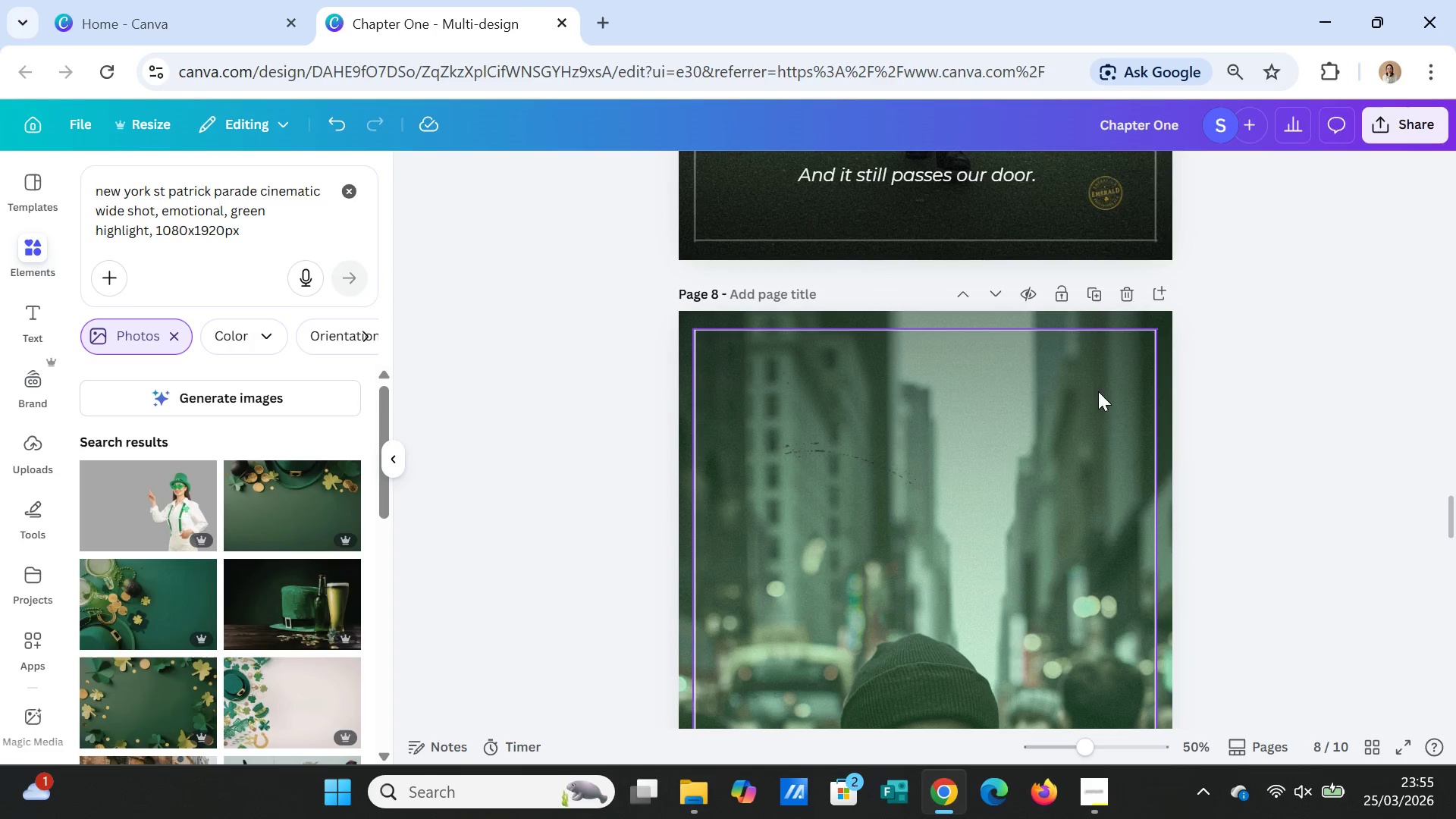 
left_click([1087, 368])
 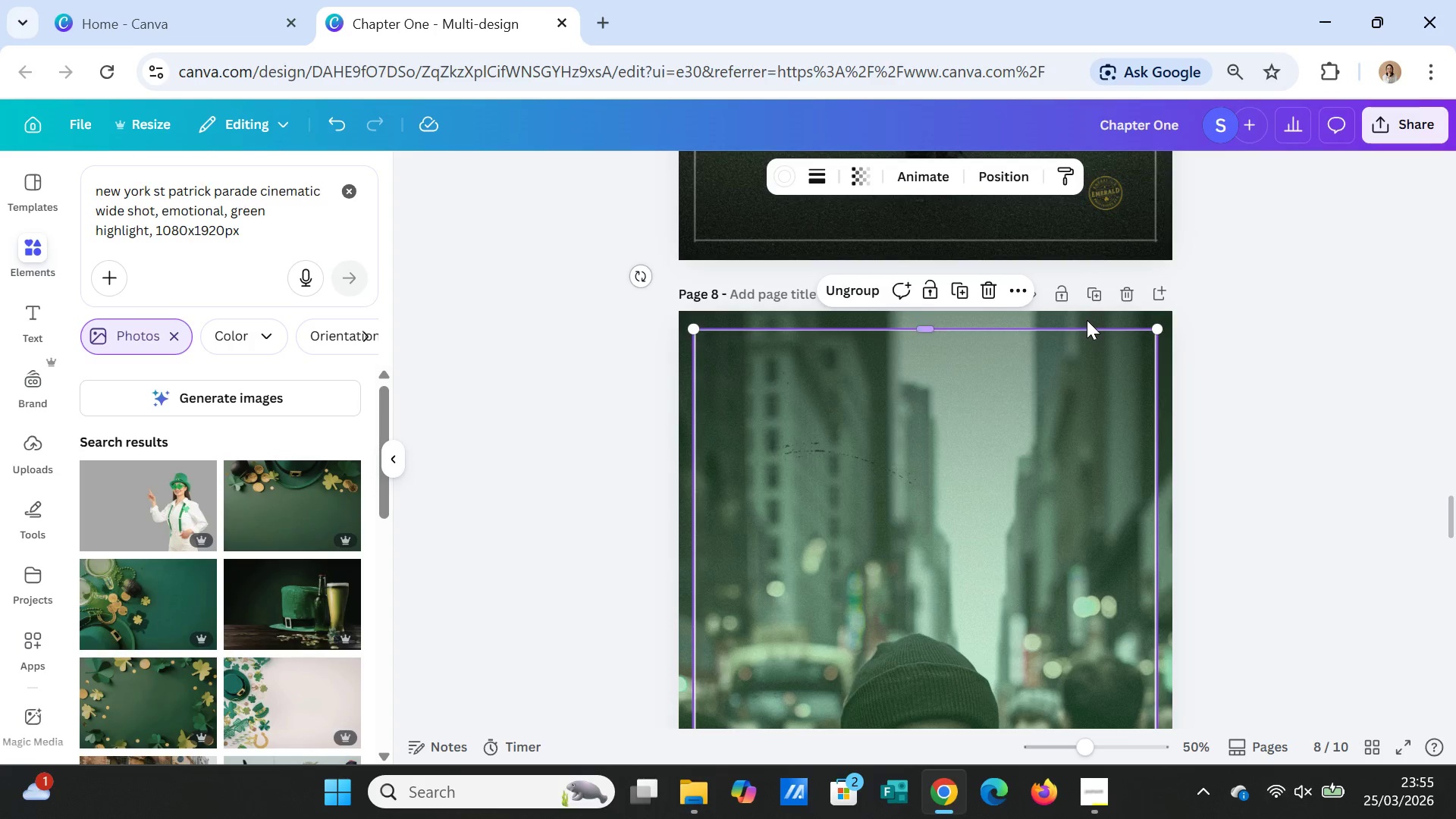 
left_click([1087, 320])
 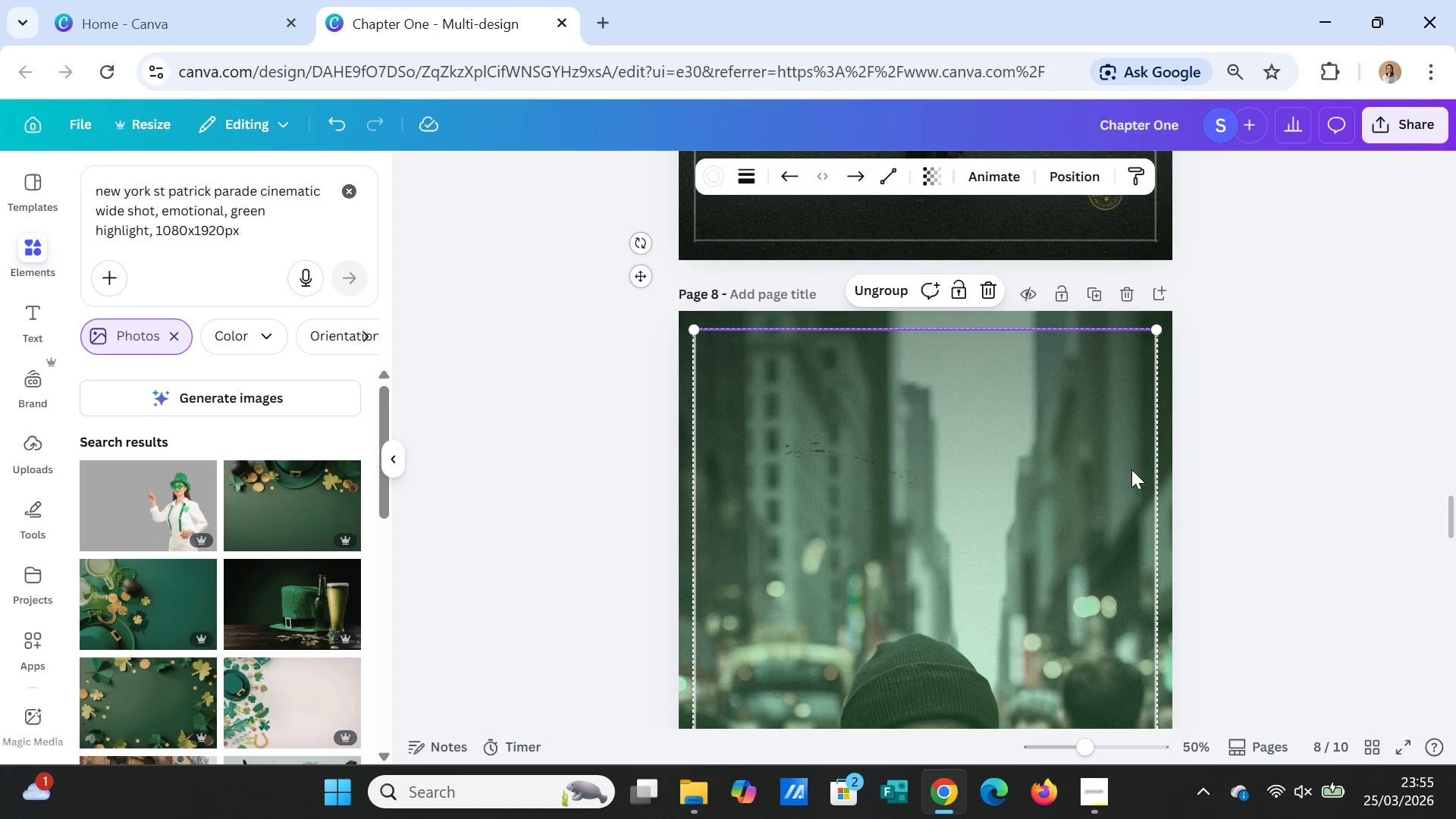 
right_click([1091, 475])
 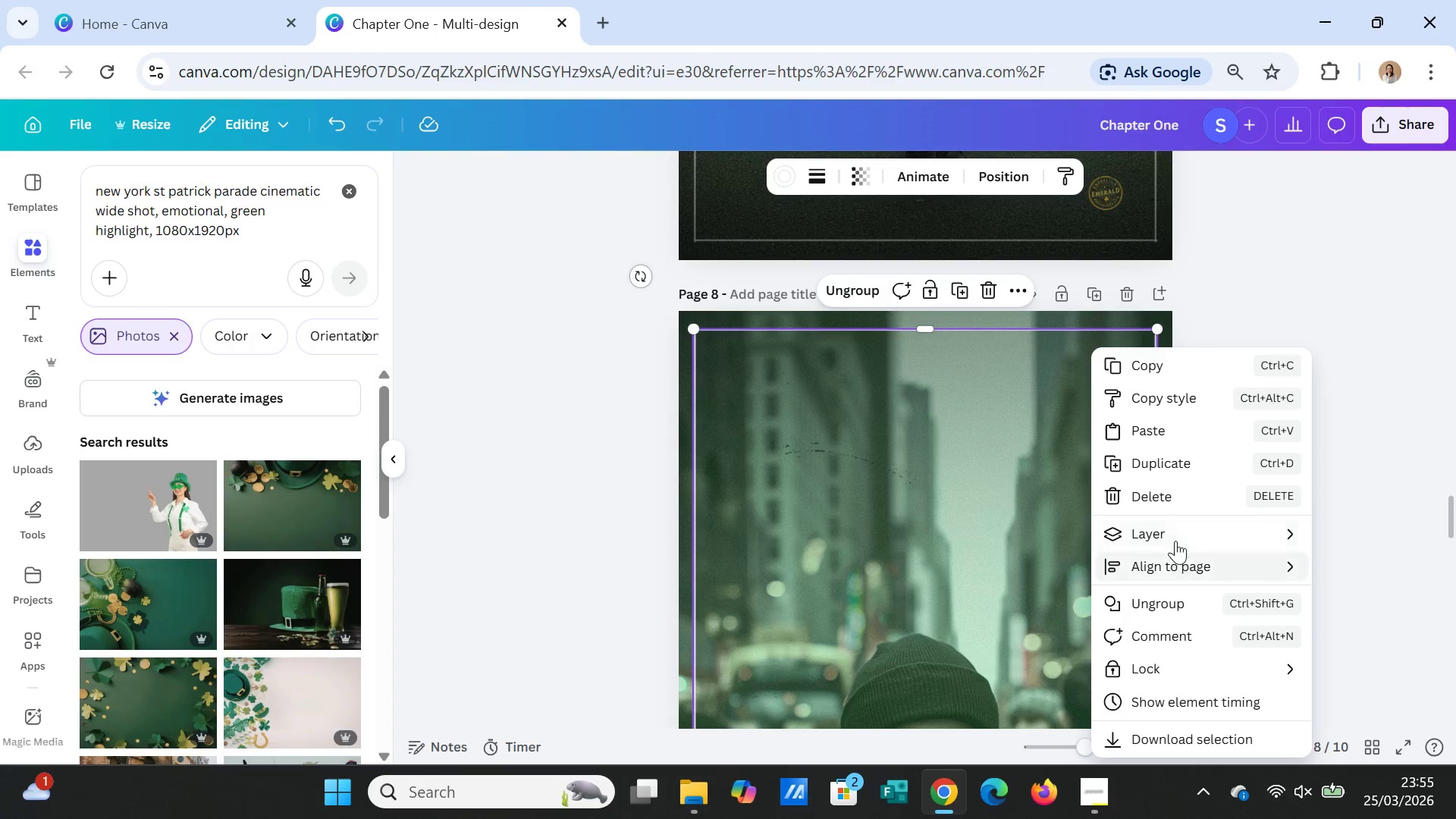 
left_click([1181, 532])
 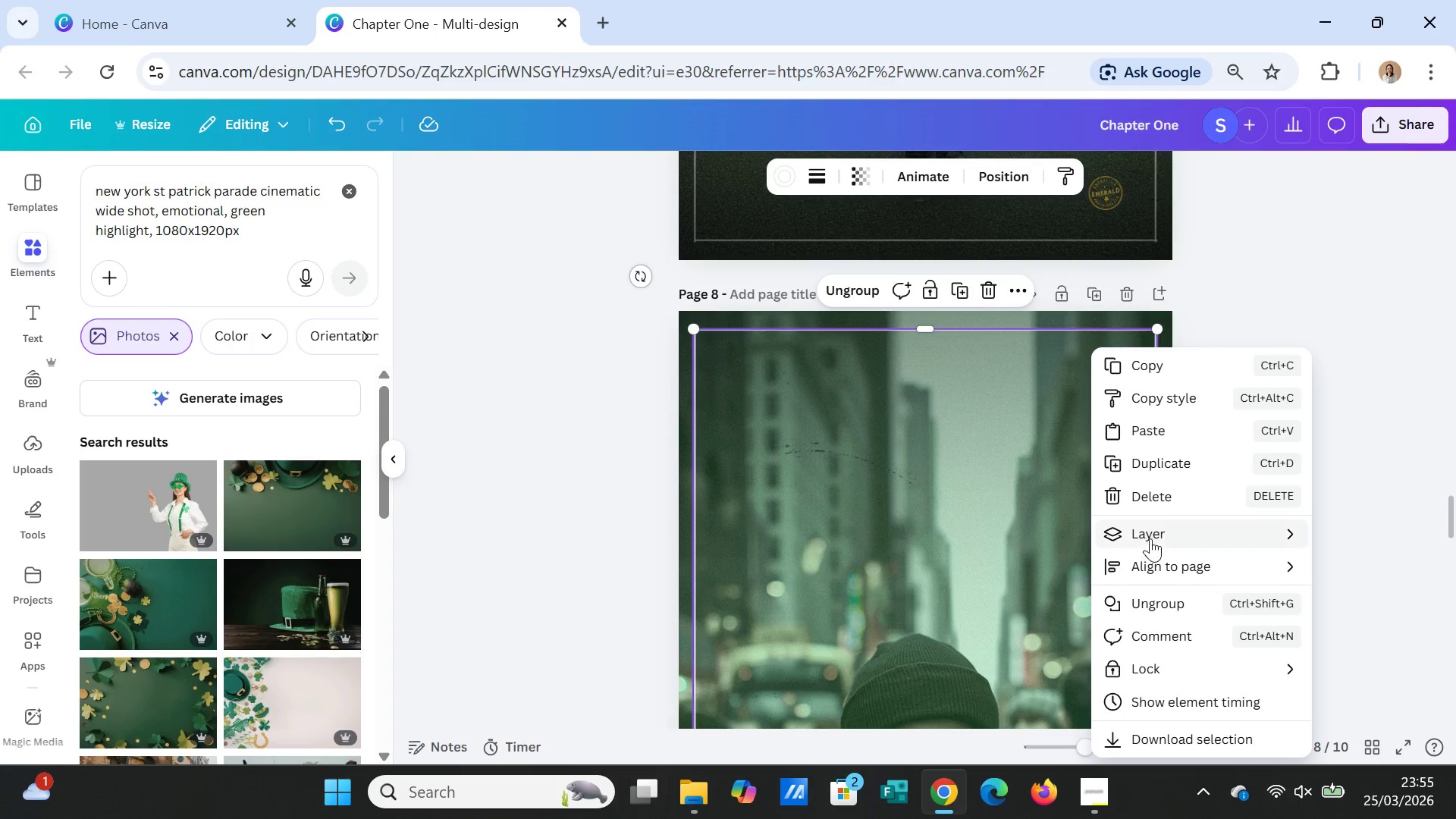 
left_click([1150, 536])
 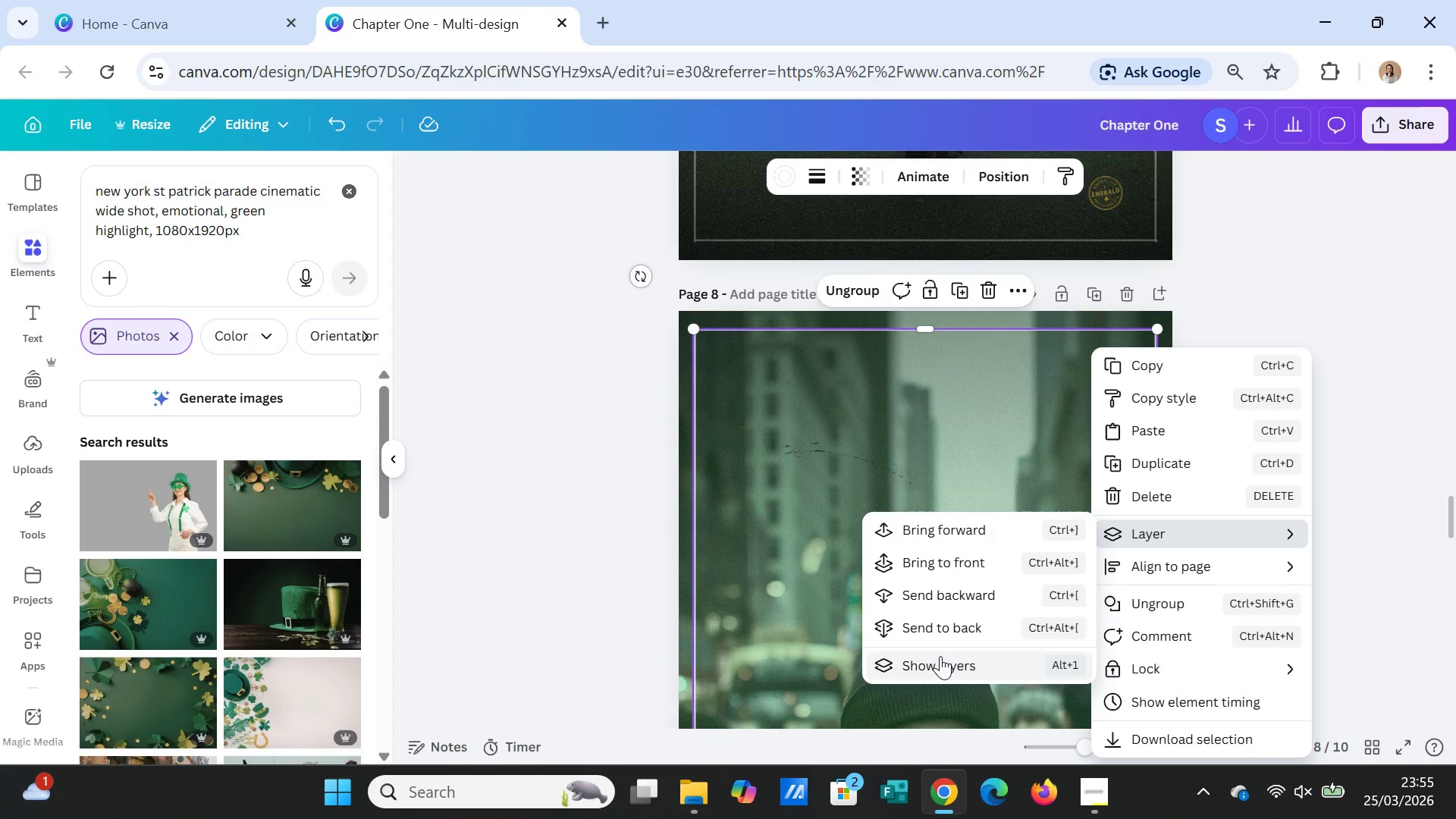 
left_click([940, 656])
 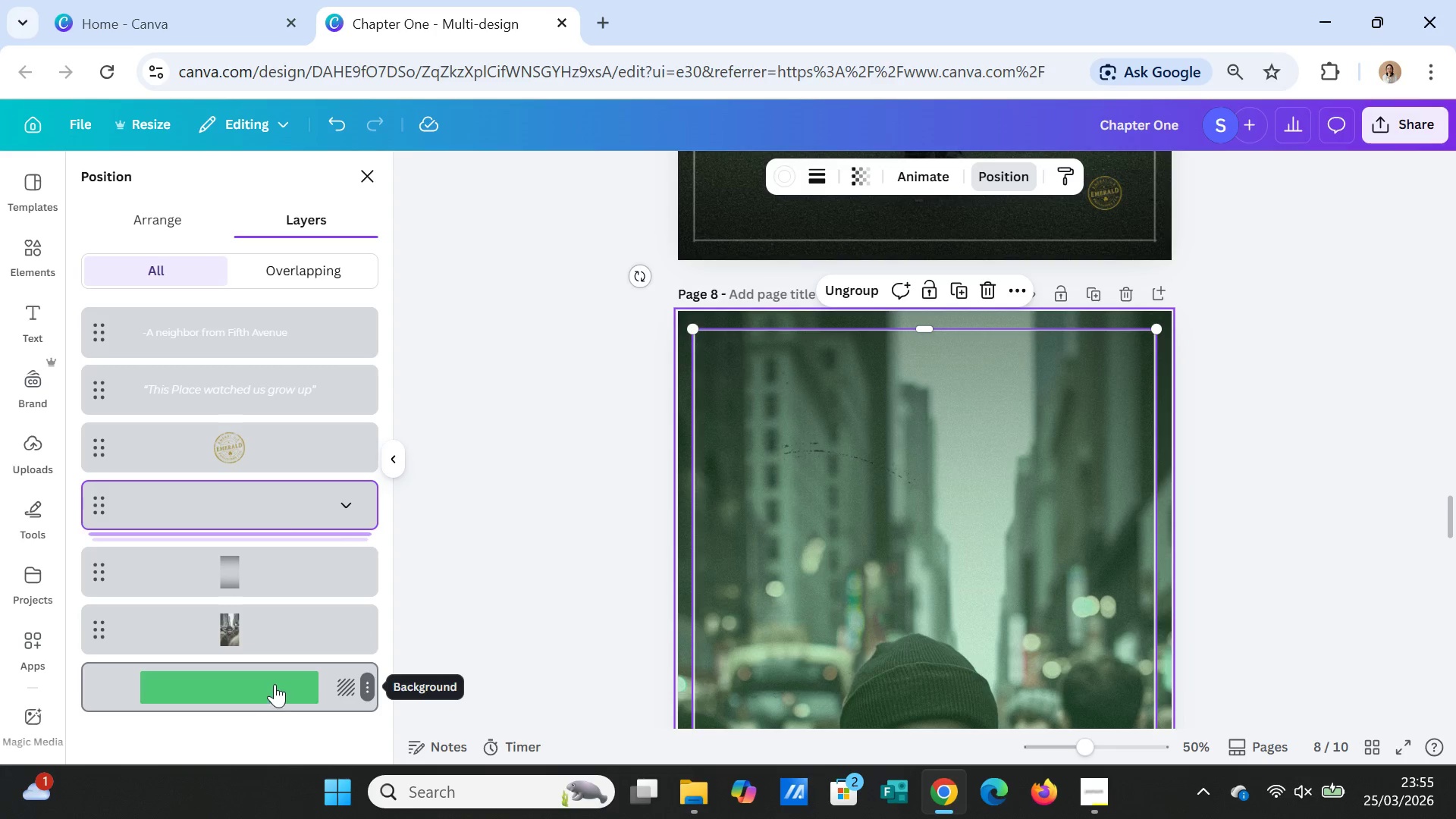 
wait(6.09)
 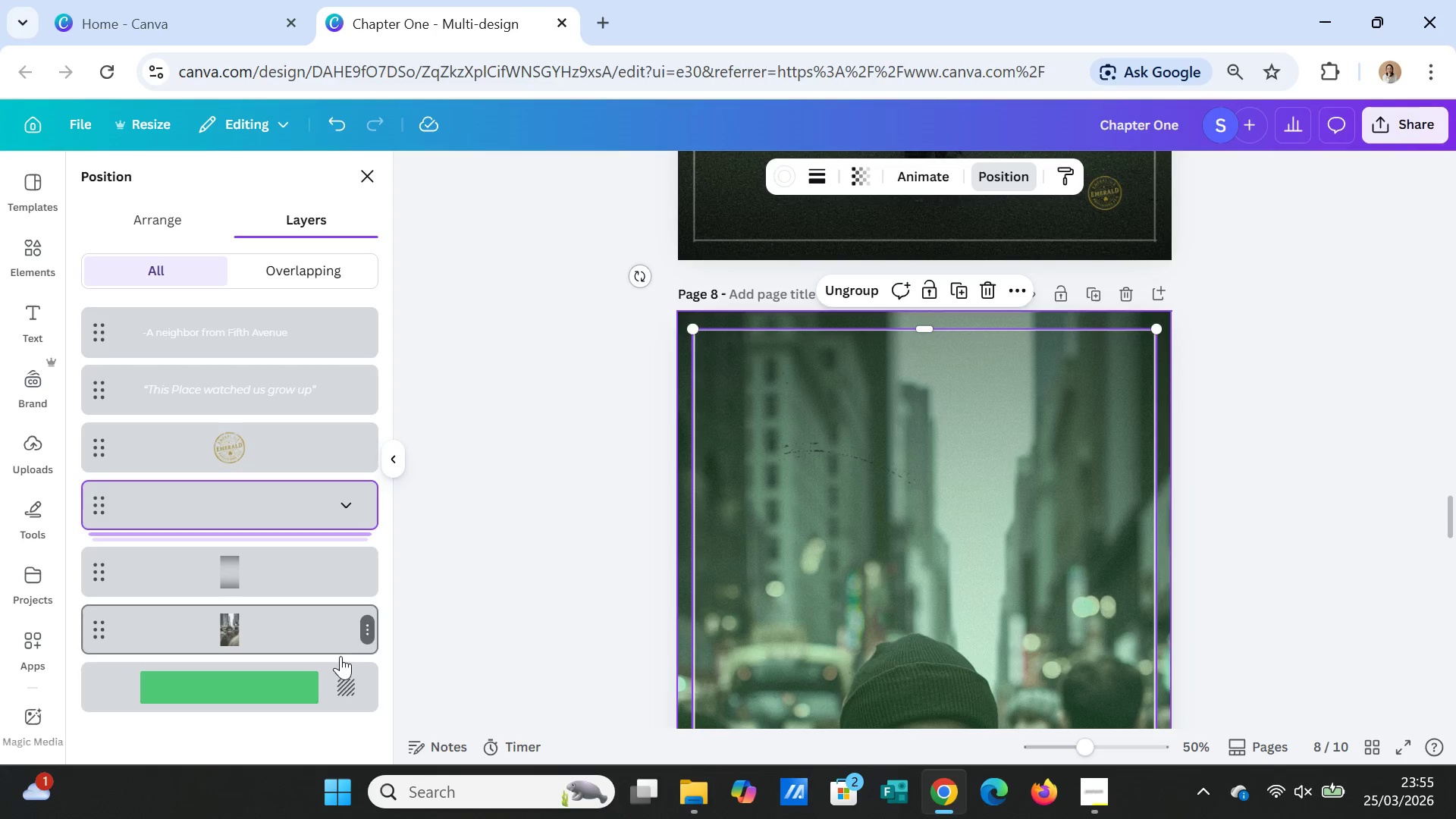 
left_click([268, 635])
 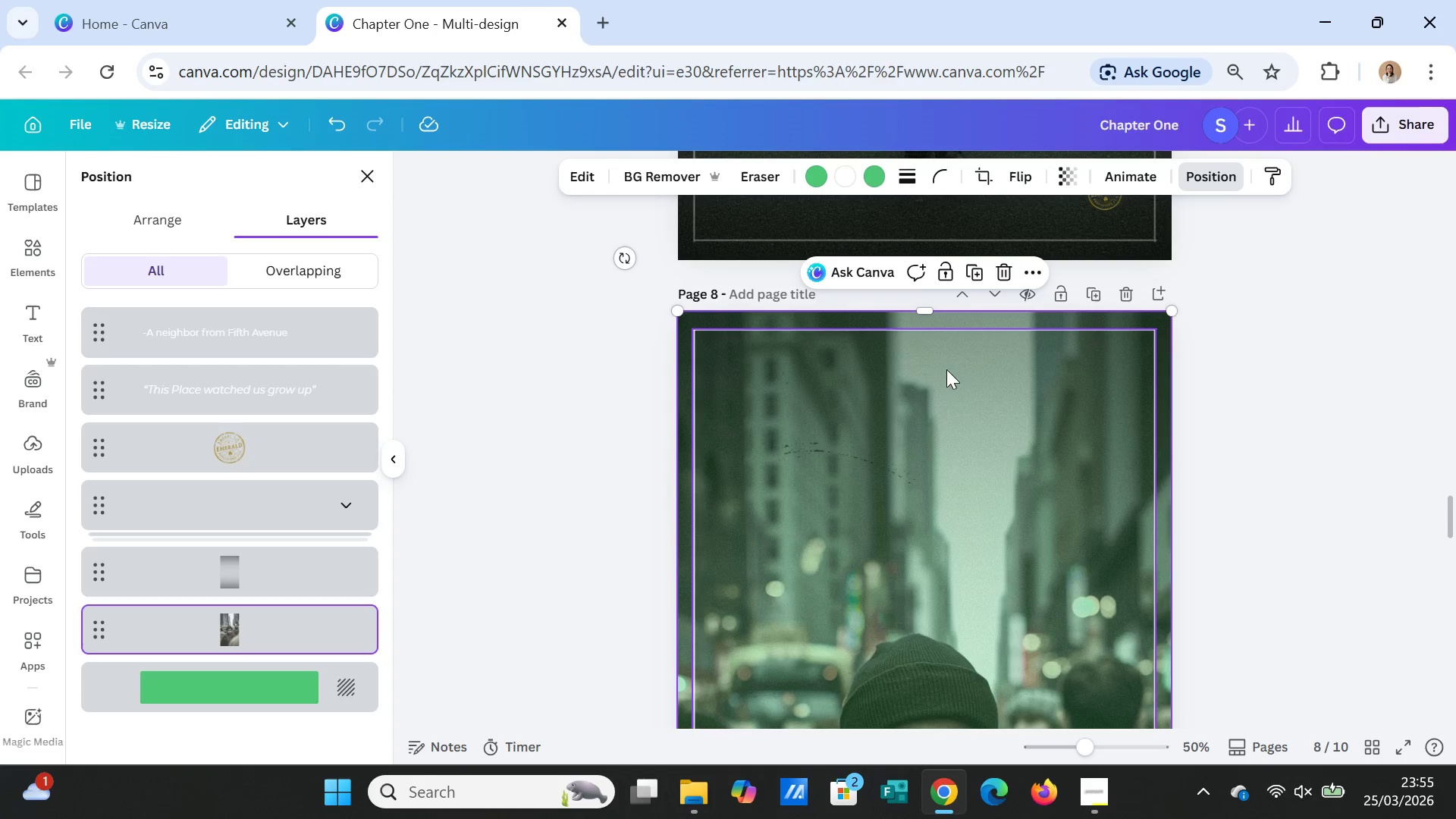 
scroll: coordinate [1221, 488], scroll_direction: down, amount: 1.0
 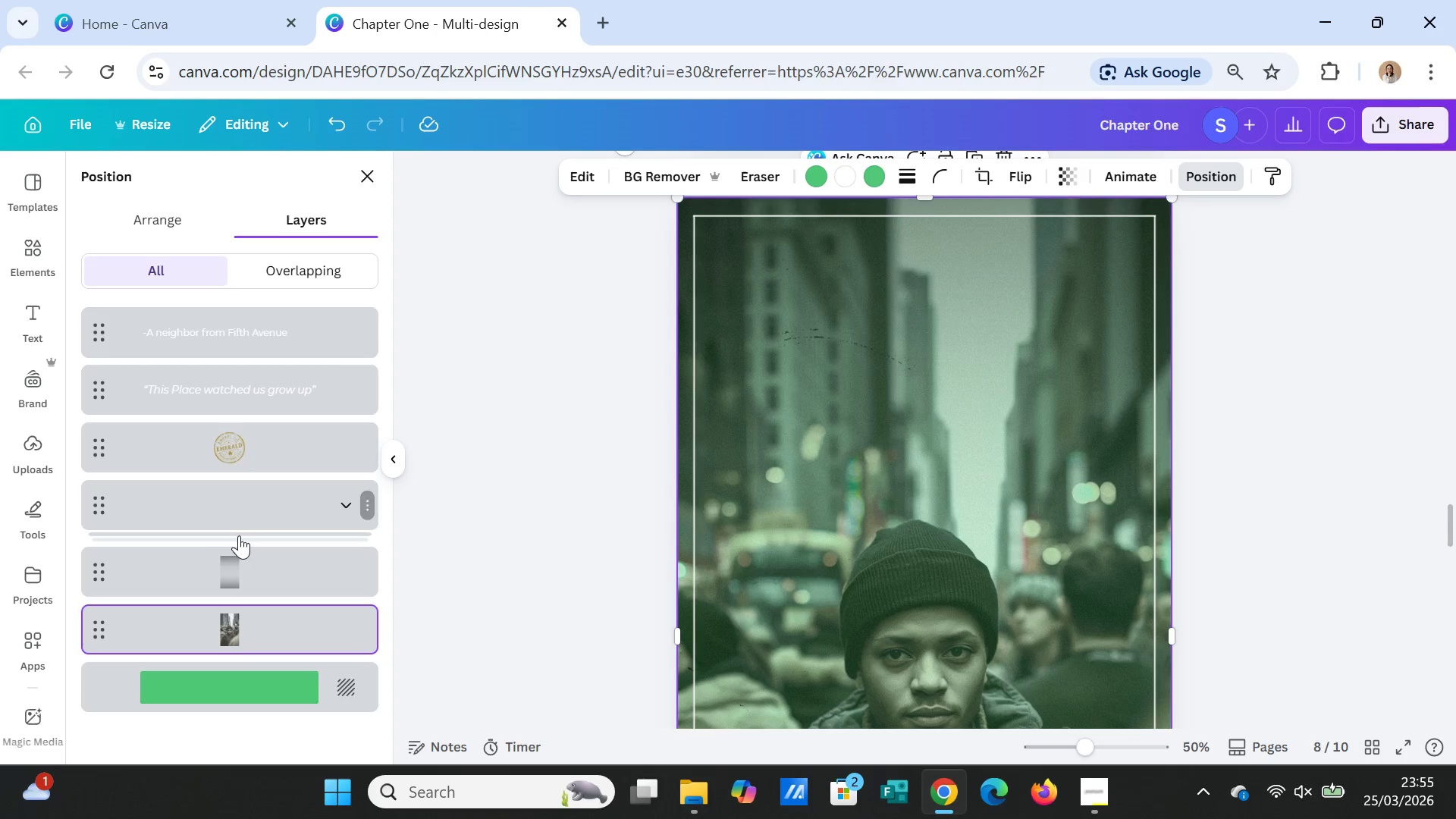 
left_click([234, 559])
 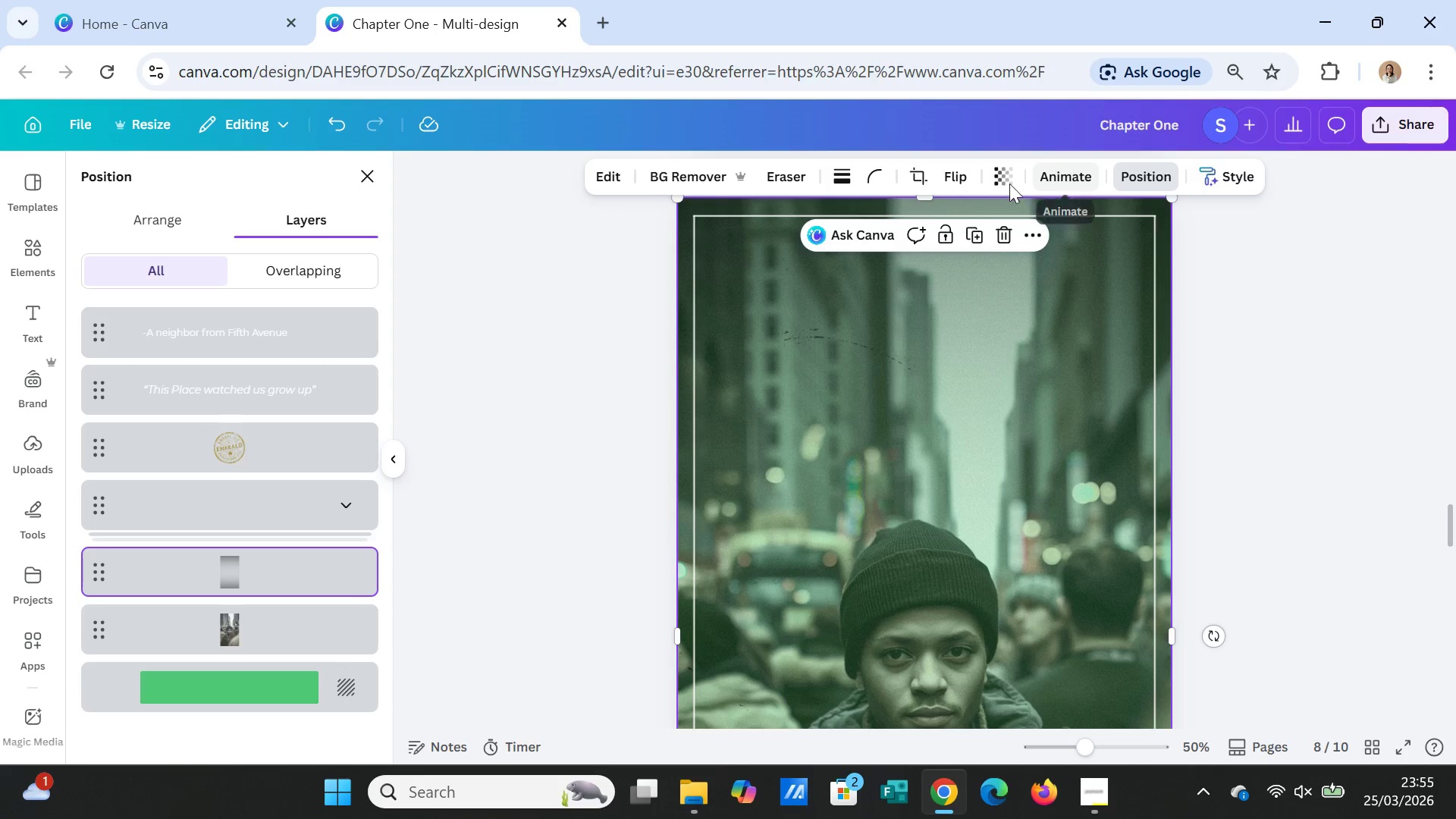 
left_click([1005, 184])
 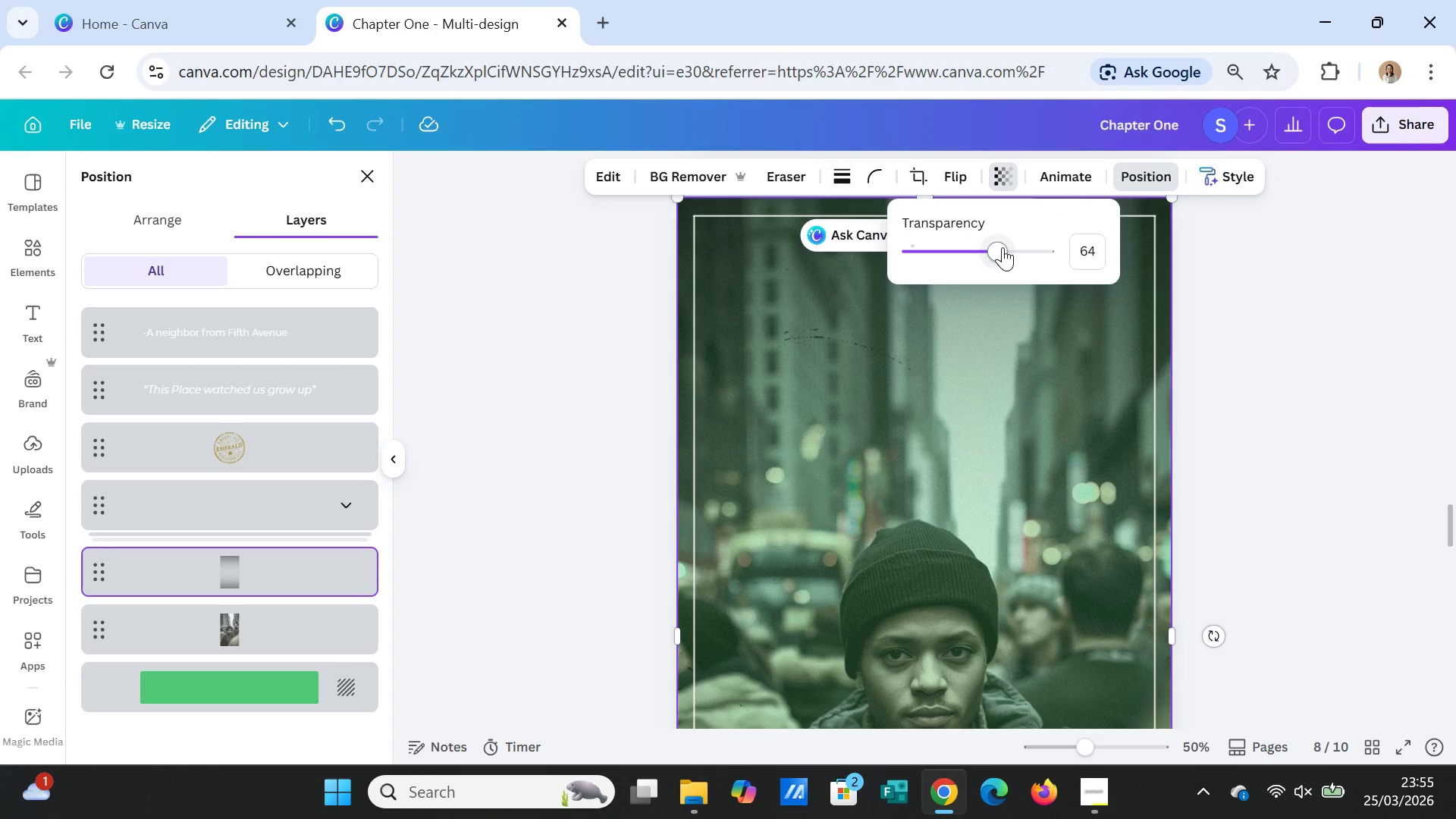 
left_click_drag(start_coordinate=[1000, 249], to_coordinate=[946, 239])
 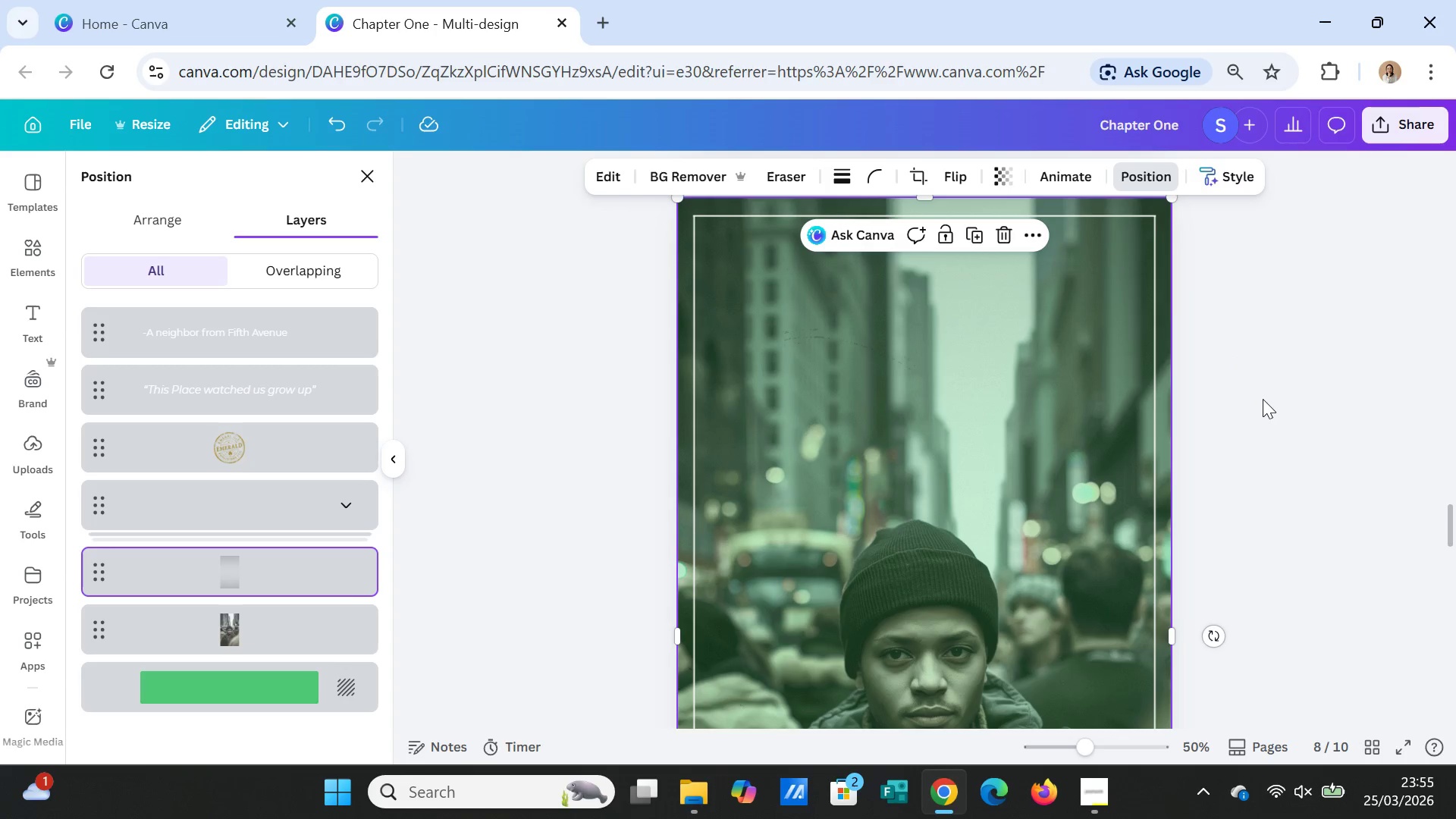 
double_click([1263, 399])
 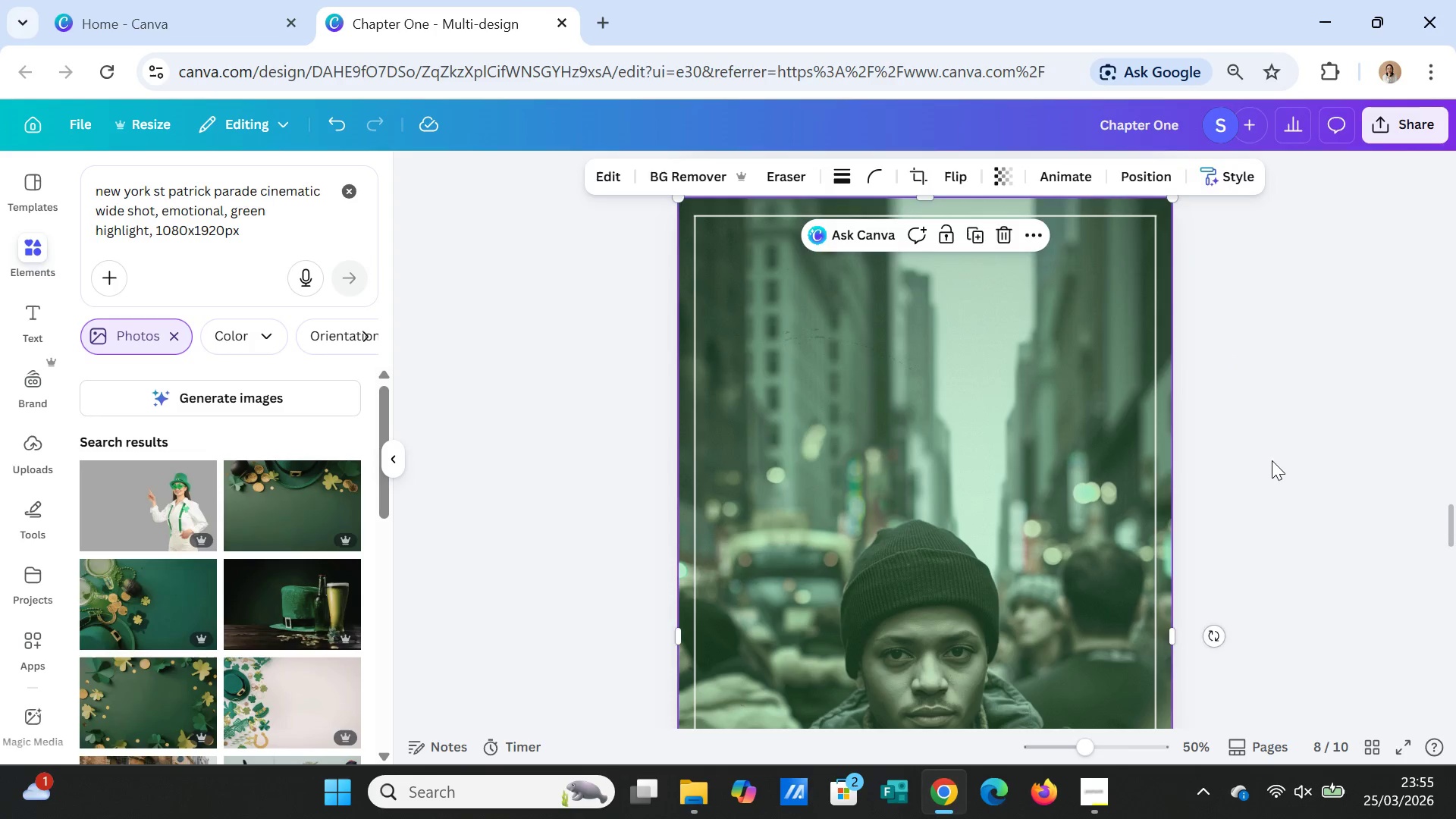 
left_click([1272, 461])
 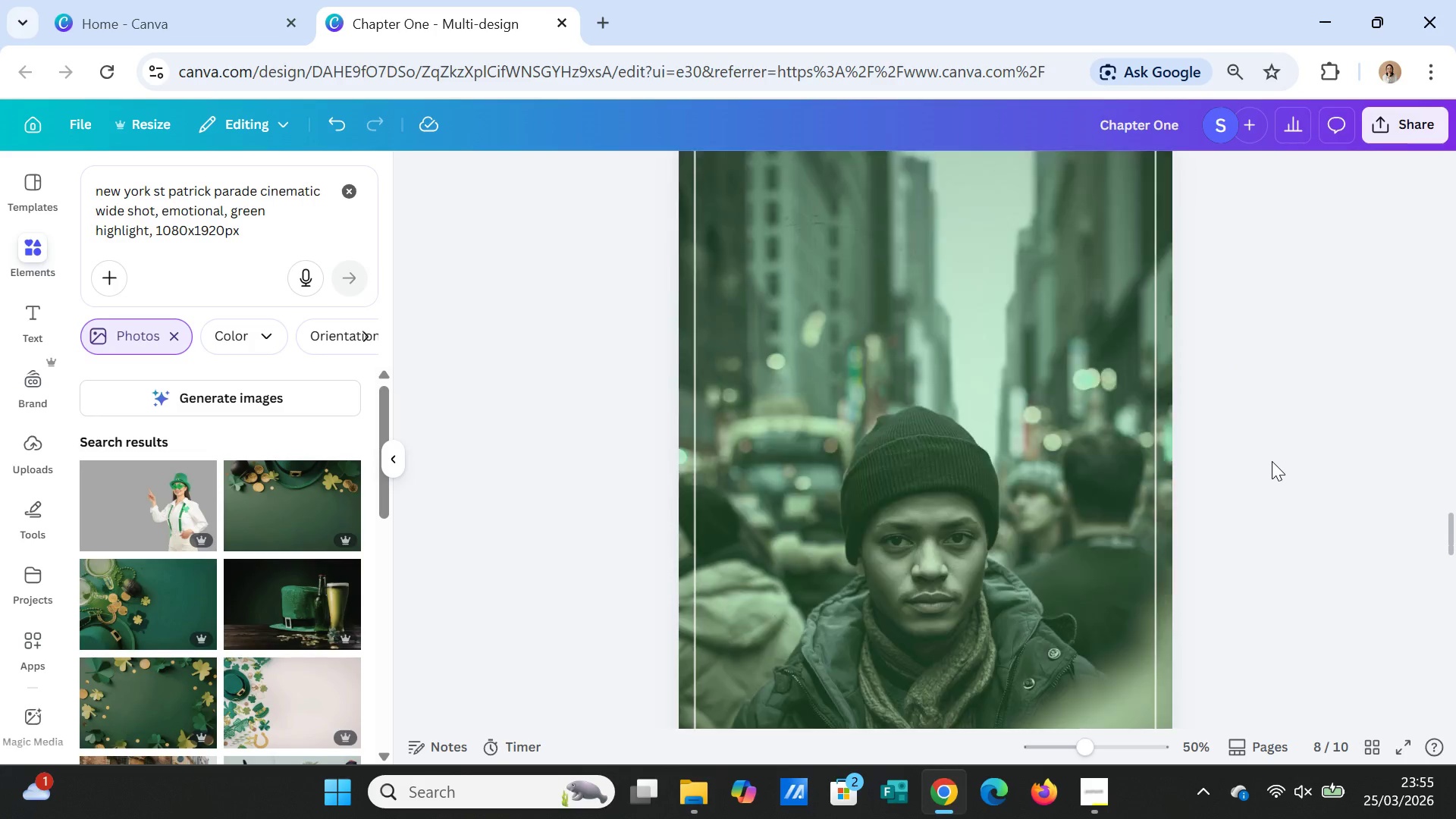 
scroll: coordinate [1275, 463], scroll_direction: down, amount: 3.0
 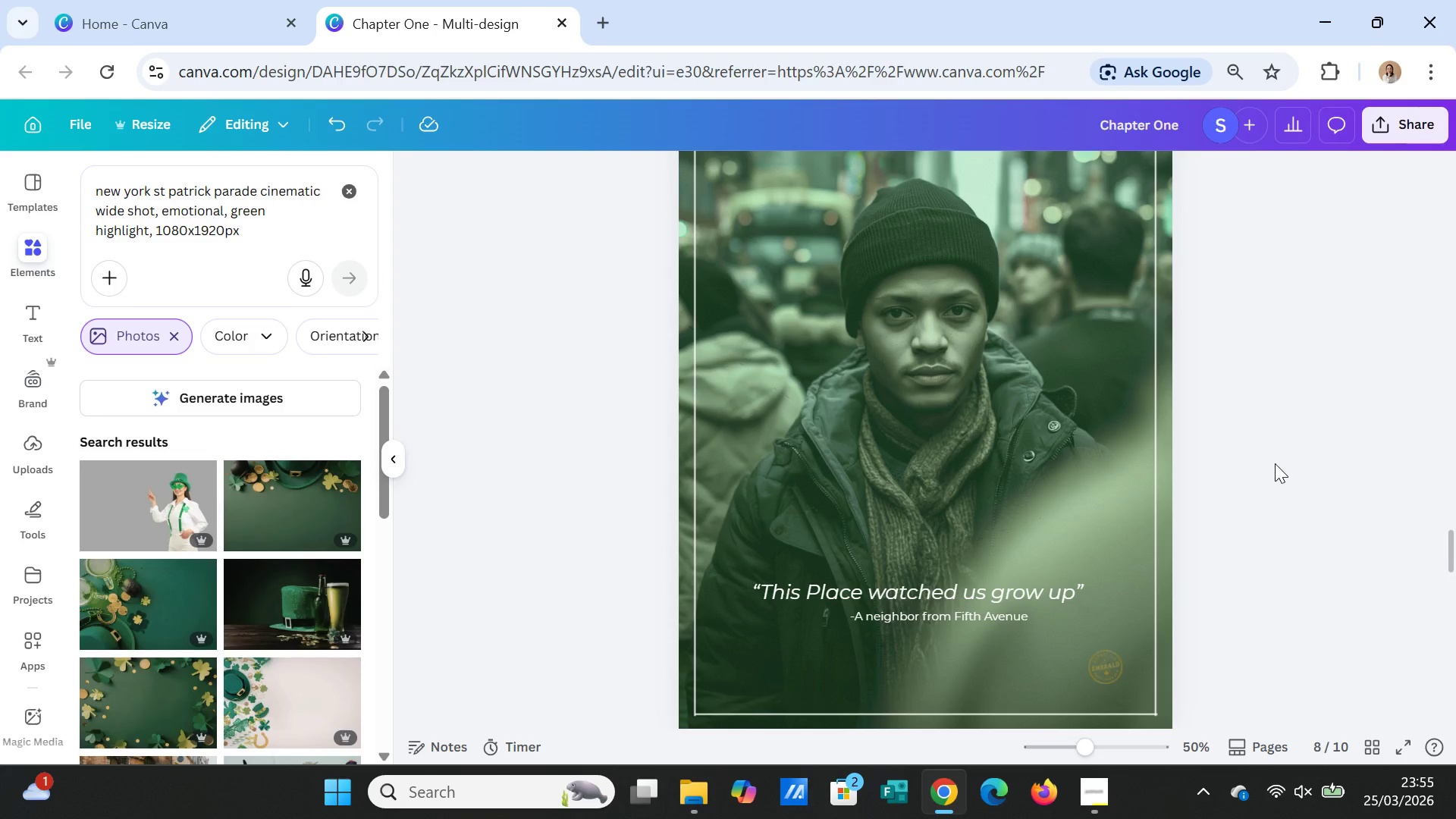 
scroll: coordinate [1282, 466], scroll_direction: up, amount: 12.0
 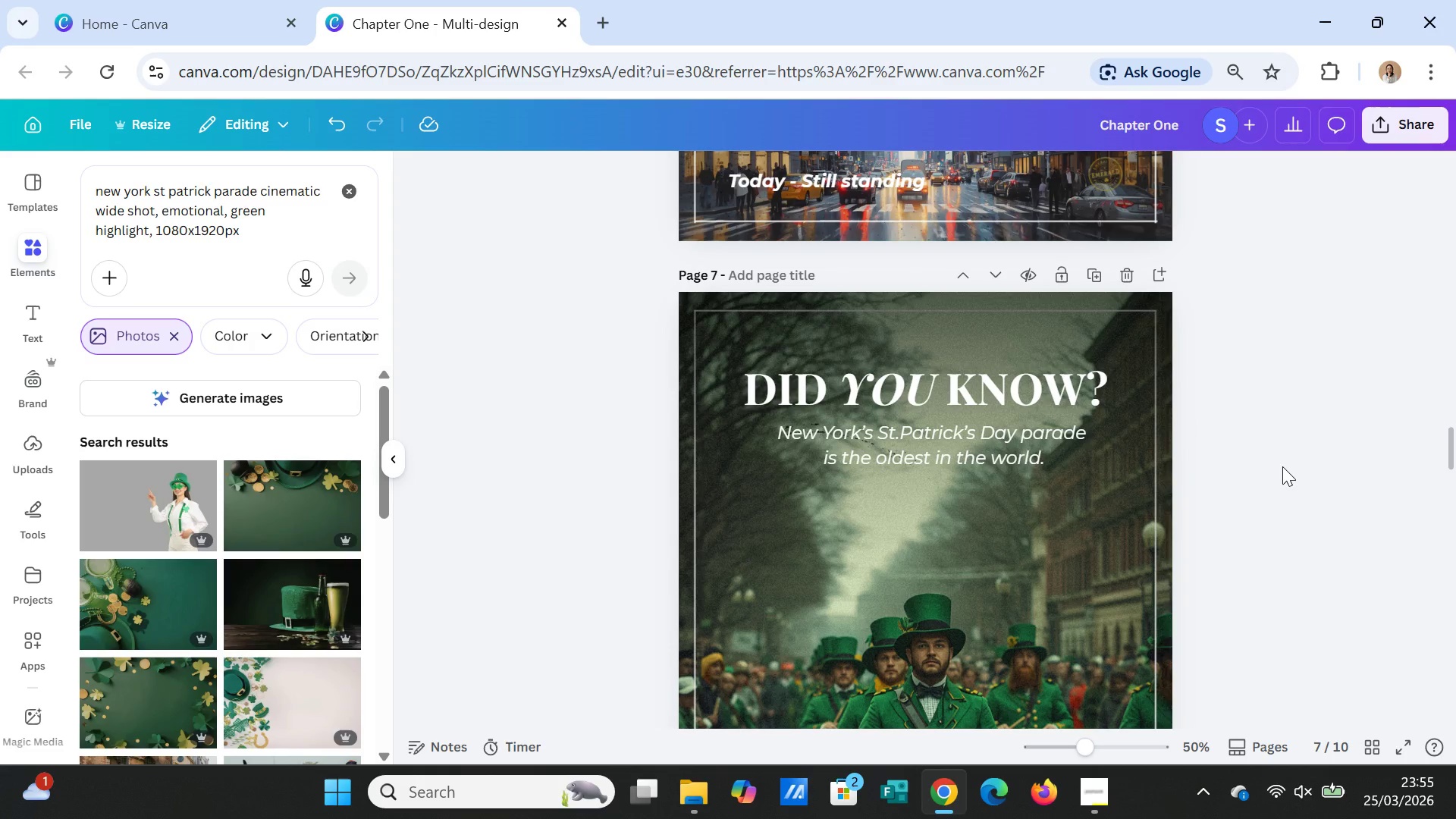 
scroll: coordinate [1282, 466], scroll_direction: down, amount: 1.0
 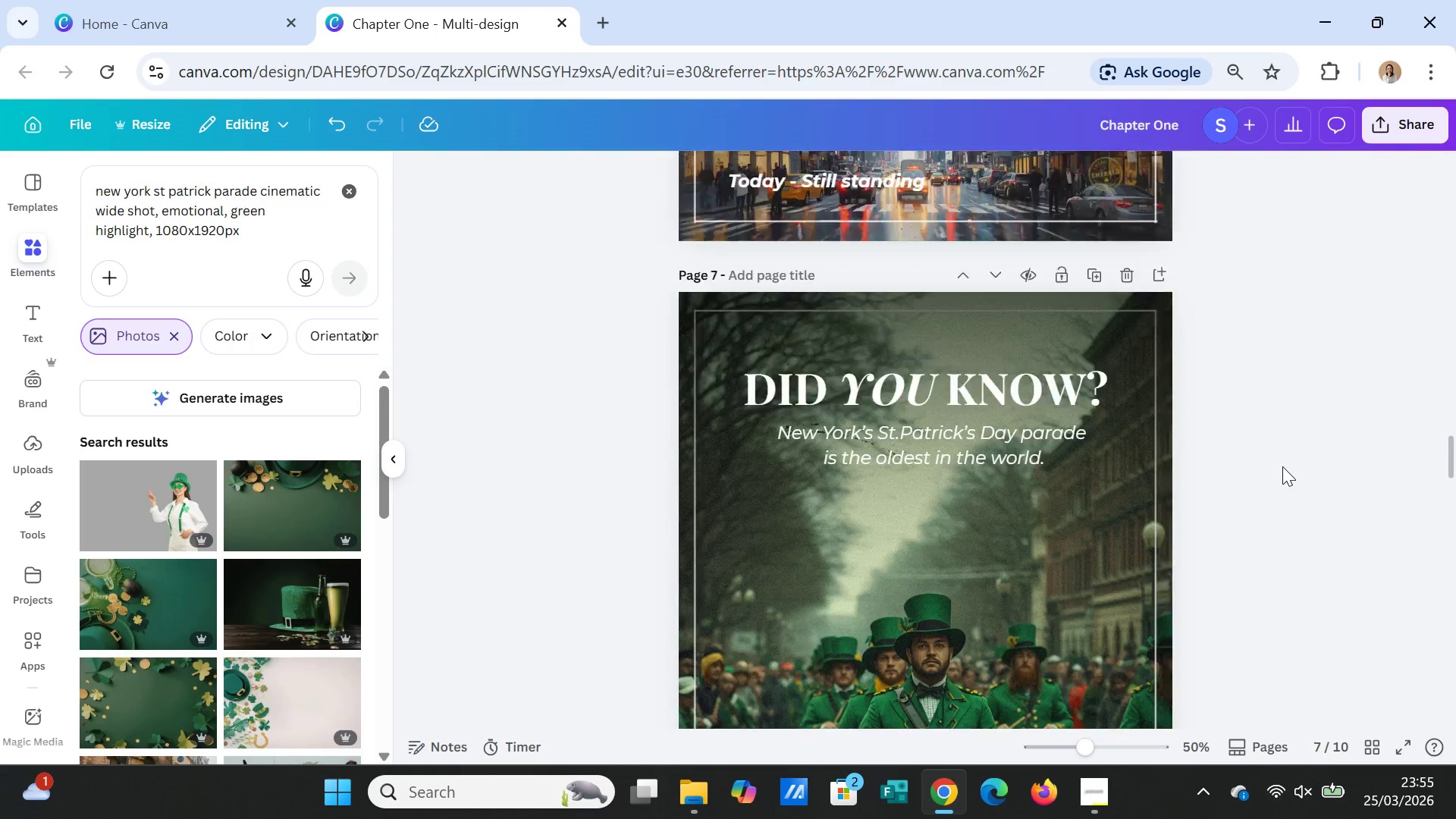 
scroll: coordinate [1283, 467], scroll_direction: up, amount: 4.0
 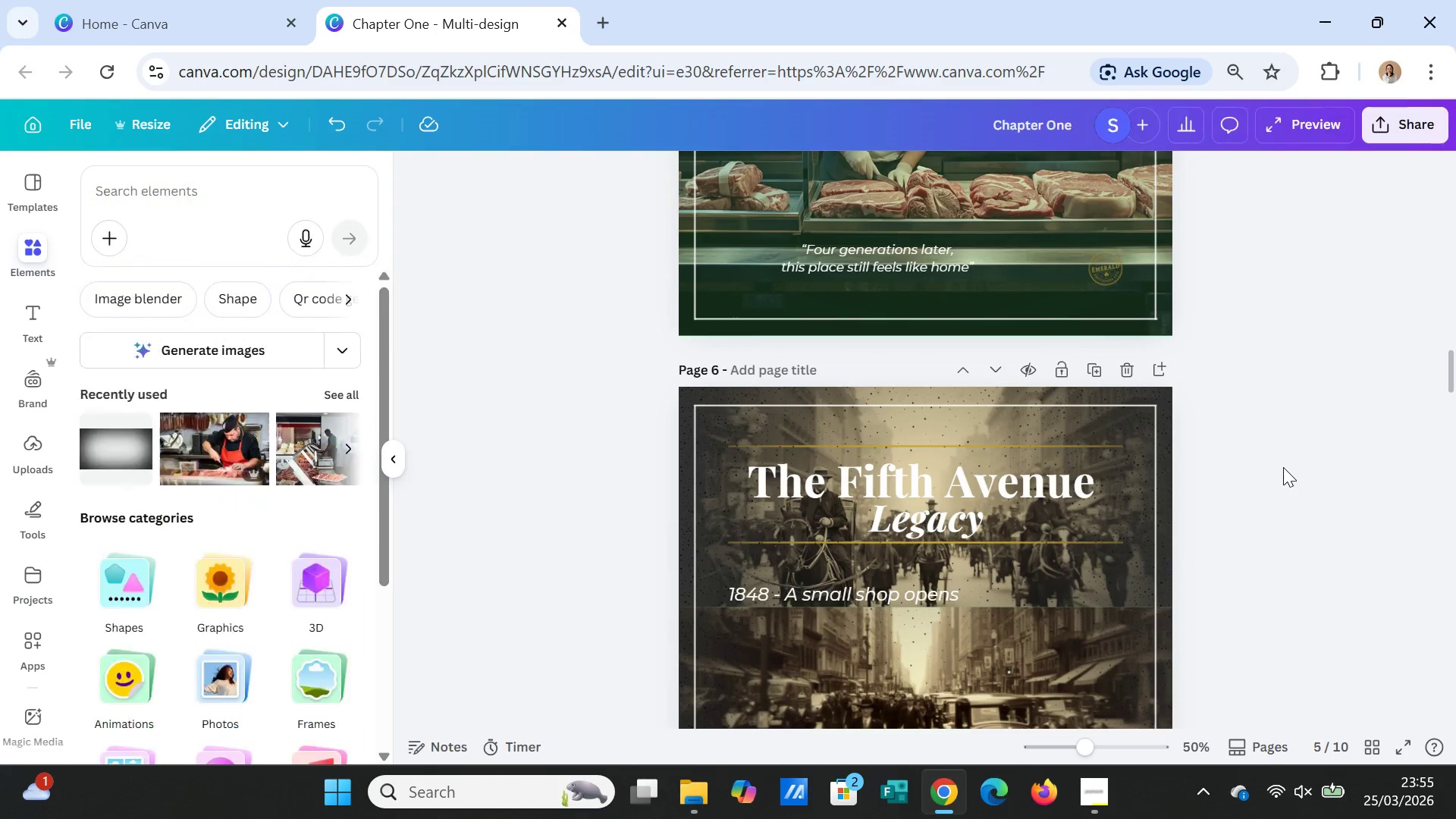 
scroll: coordinate [1283, 467], scroll_direction: down, amount: 2.0
 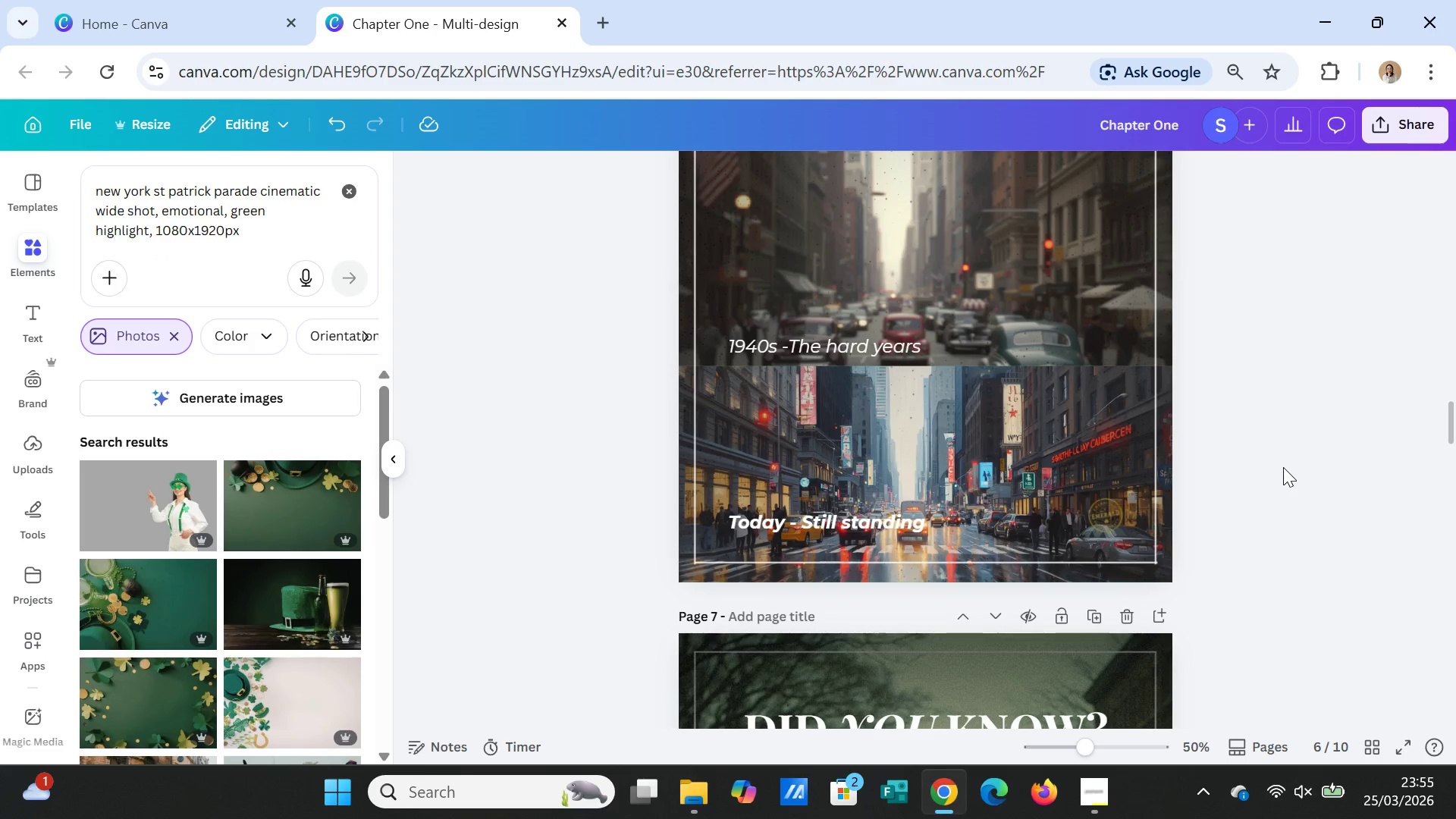 
scroll: coordinate [1291, 470], scroll_direction: up, amount: 19.0
 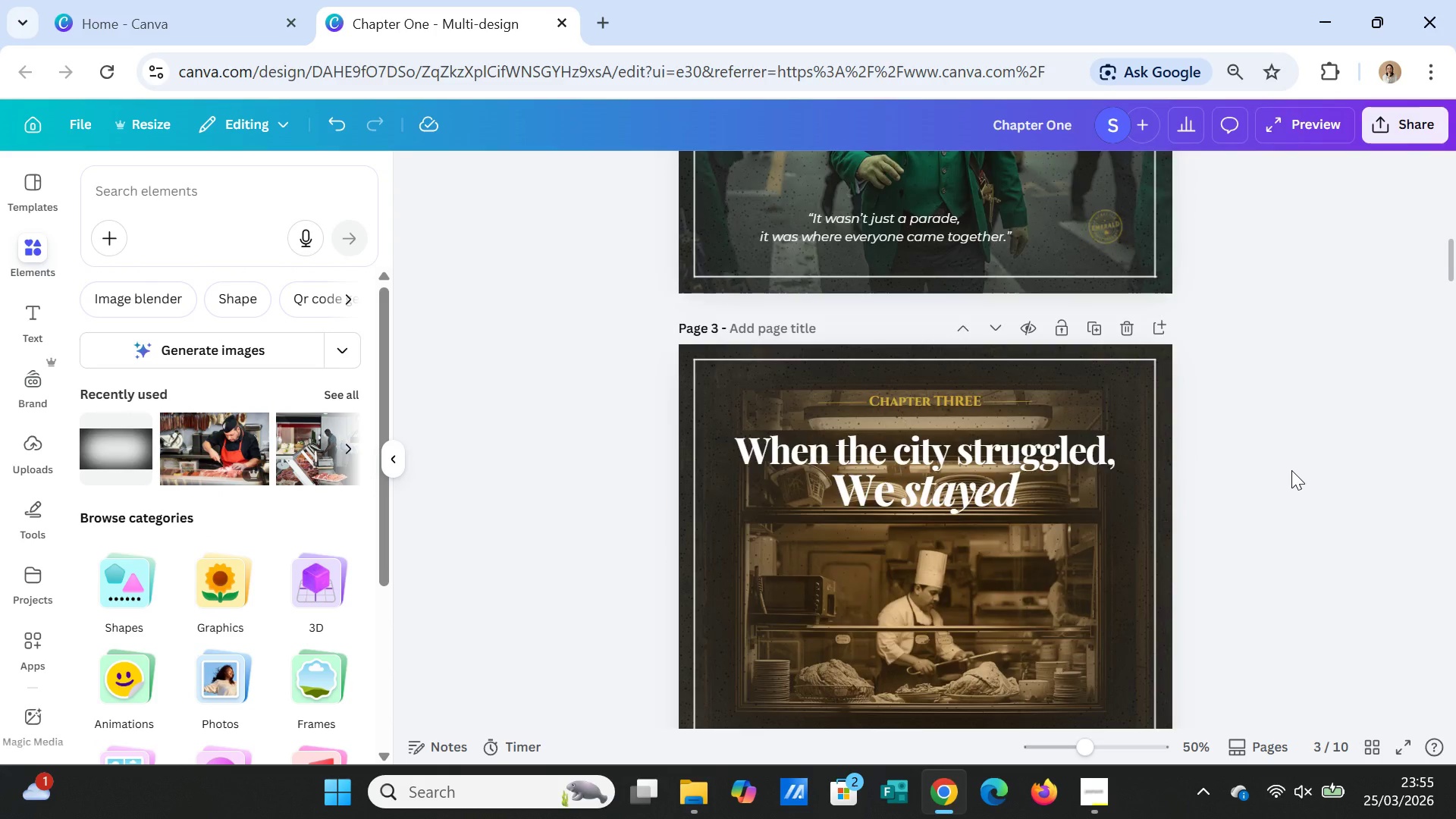 
scroll: coordinate [1292, 470], scroll_direction: down, amount: 3.0
 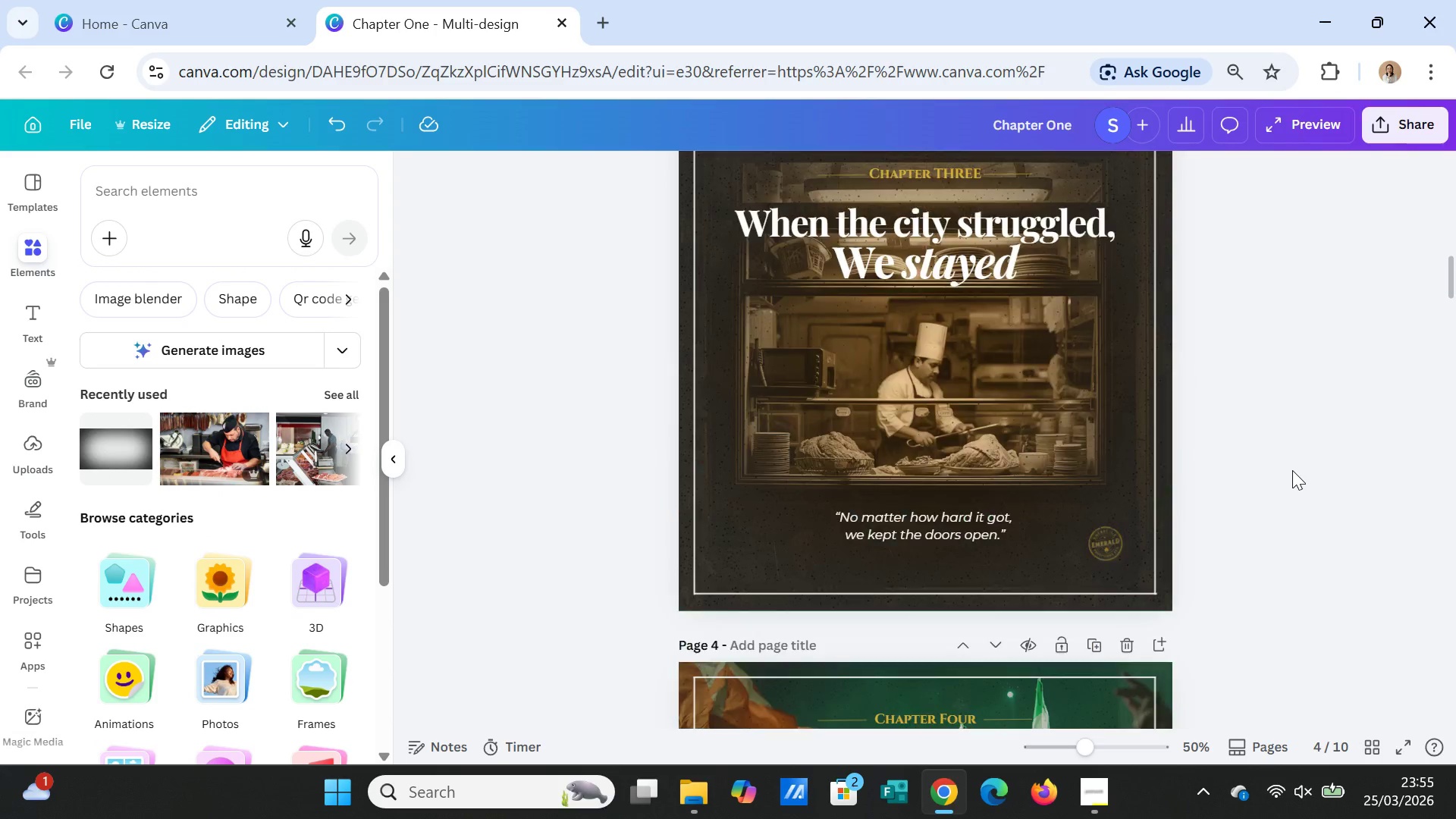 
scroll: coordinate [1292, 470], scroll_direction: up, amount: 2.0
 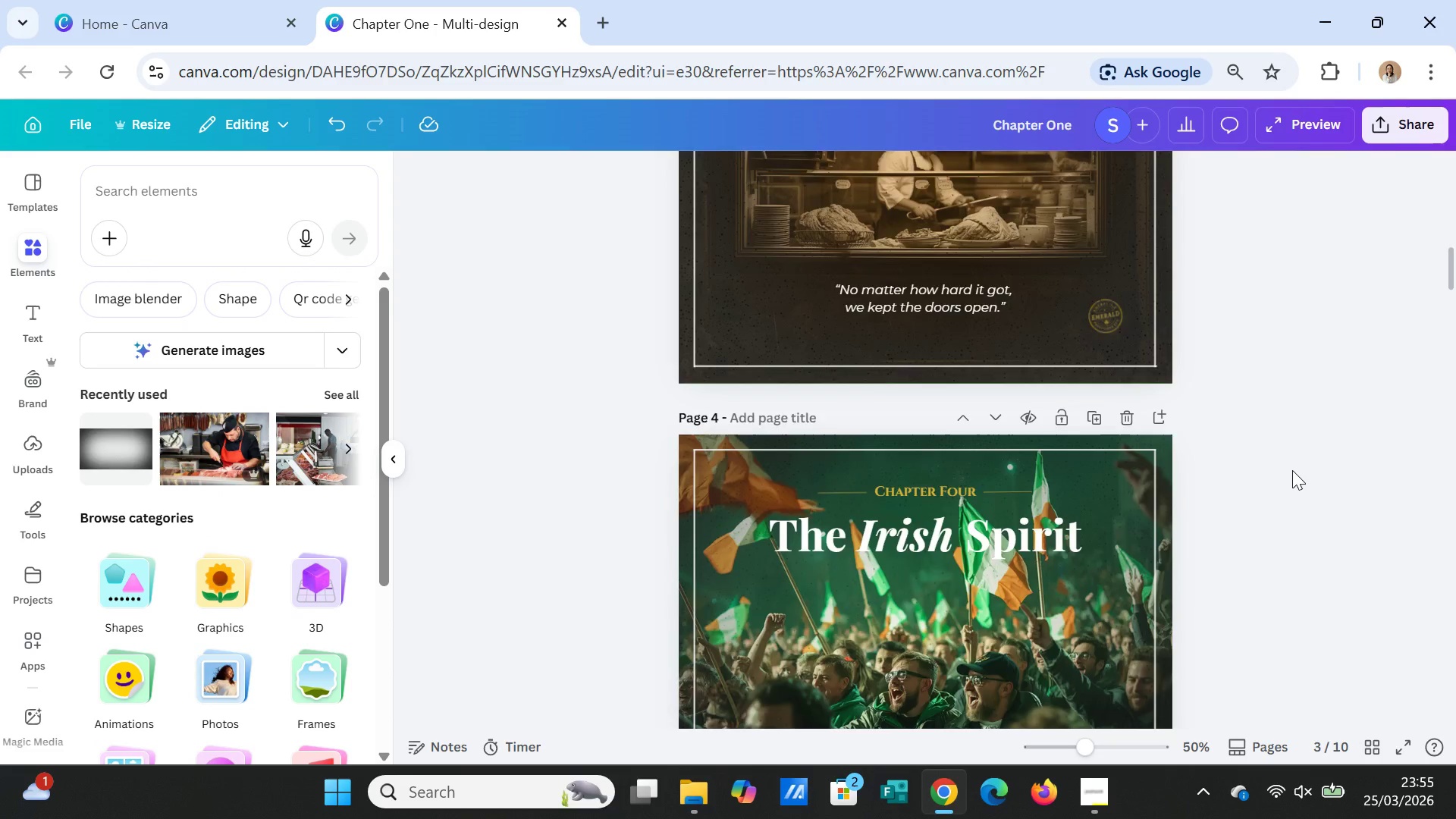 
scroll: coordinate [1292, 470], scroll_direction: down, amount: 4.0
 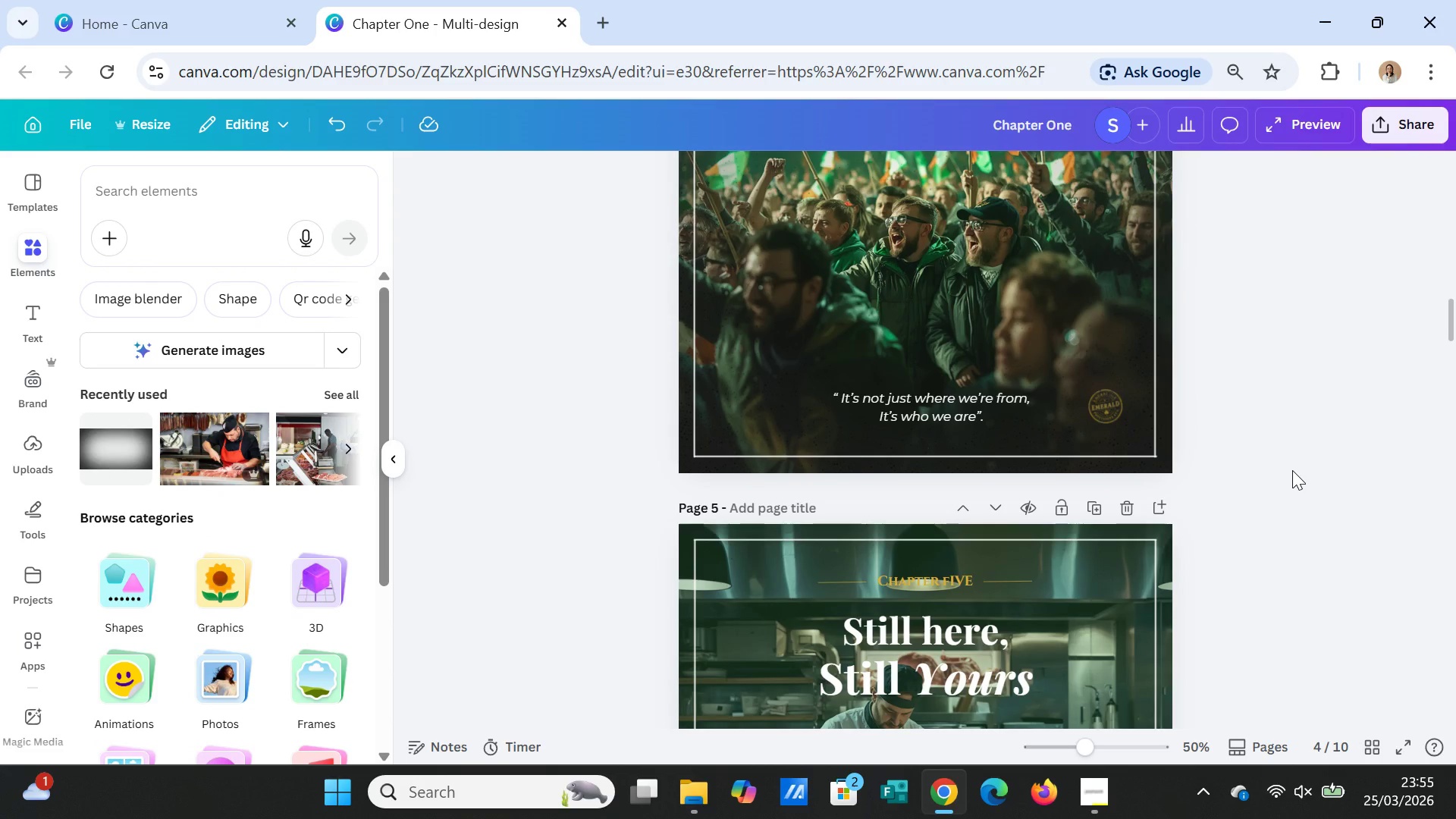 
scroll: coordinate [1298, 465], scroll_direction: up, amount: 6.0
 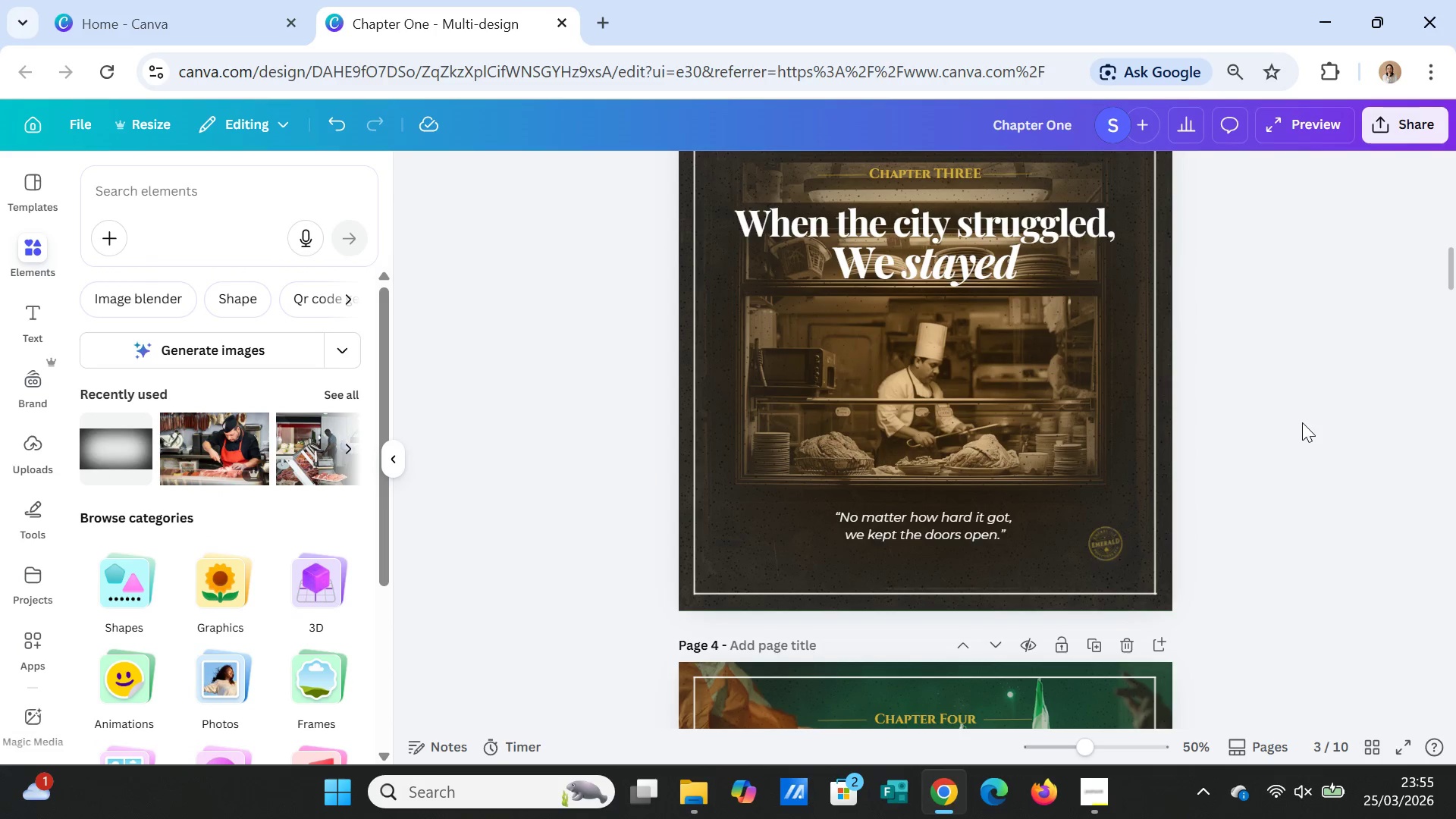 
scroll: coordinate [1304, 400], scroll_direction: down, amount: 9.0
 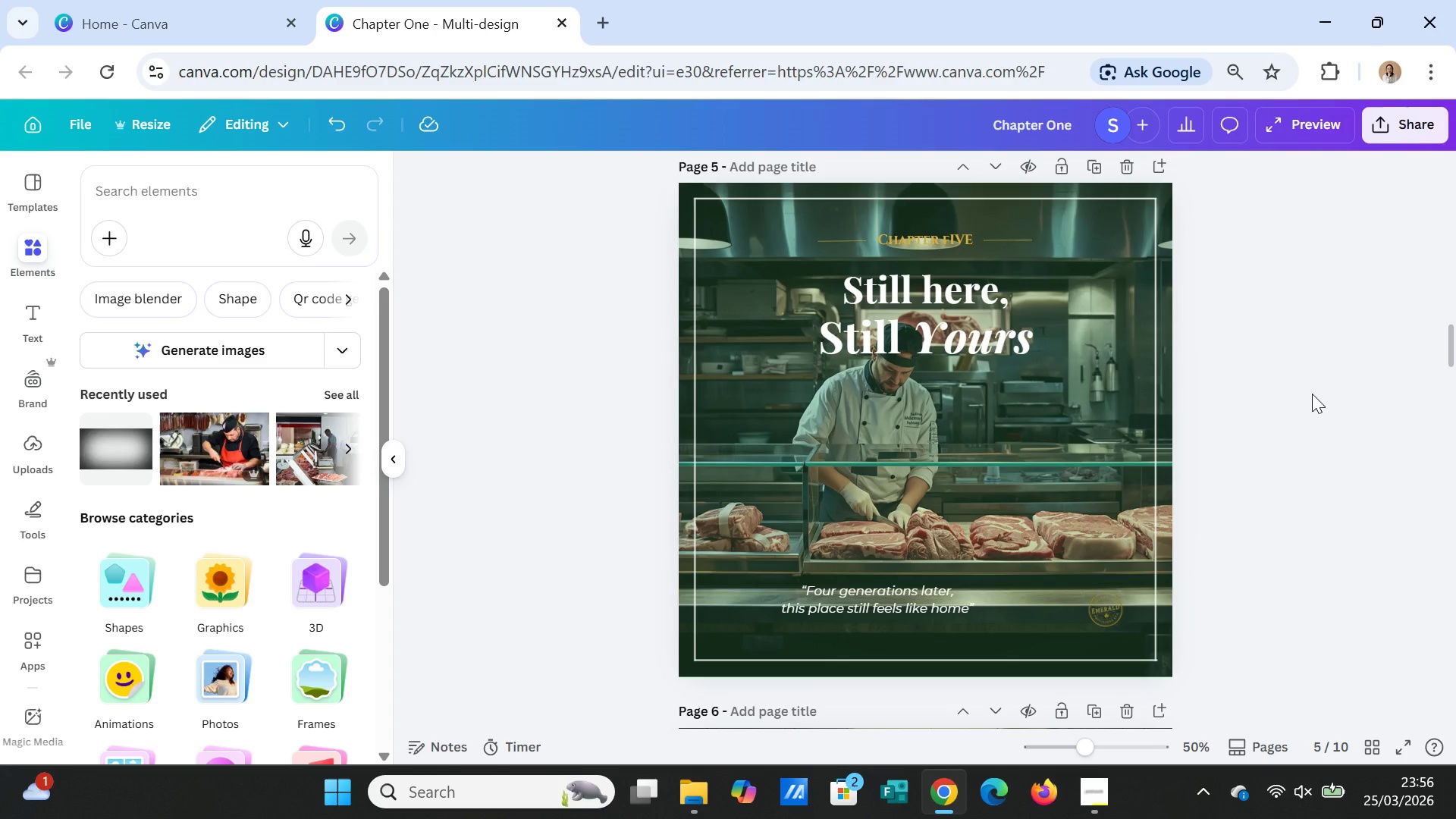 
wait(10.8)
 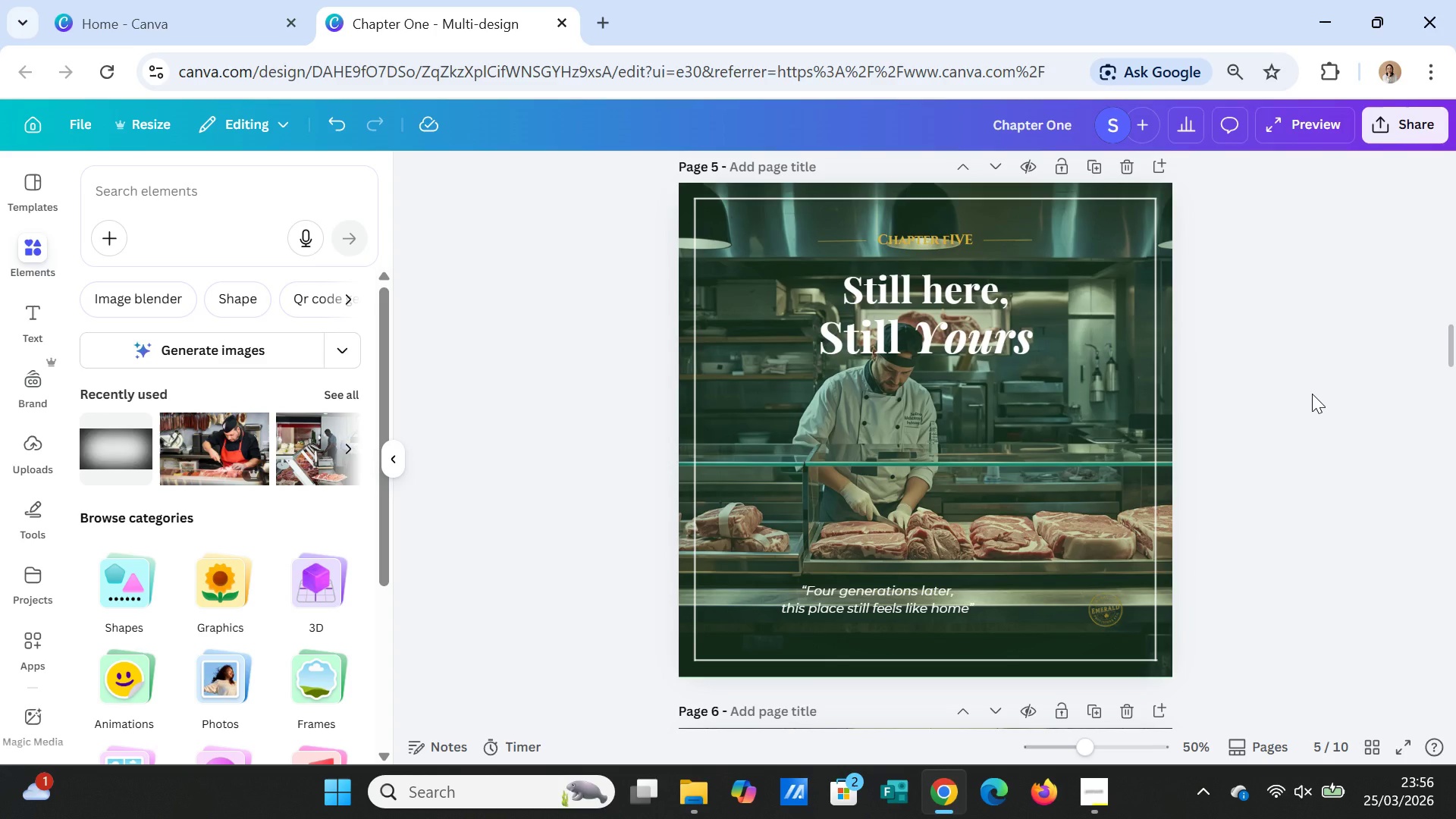 
left_click([1173, 206])
 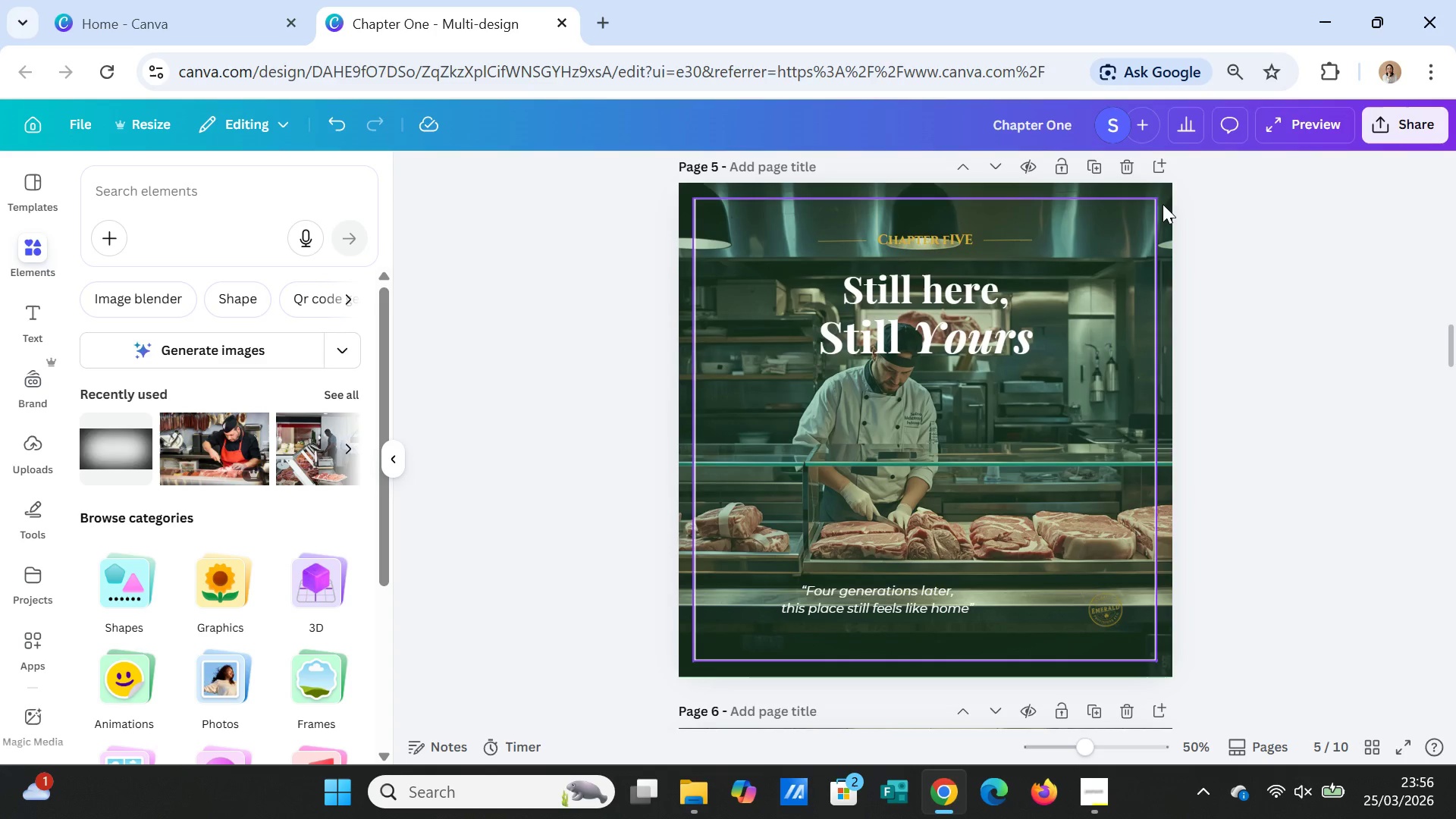 
left_click([1164, 204])
 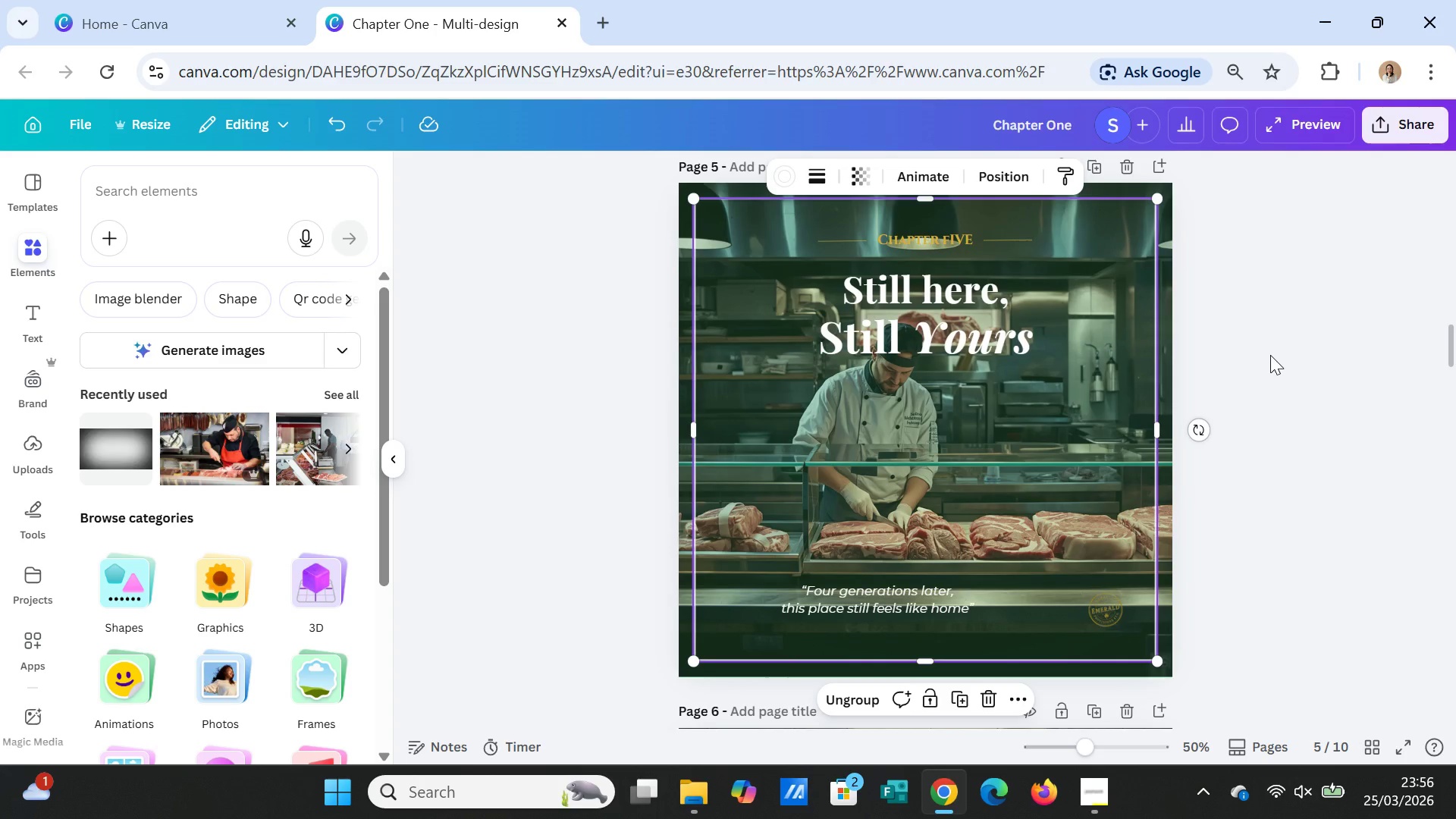 
left_click([1270, 355])
 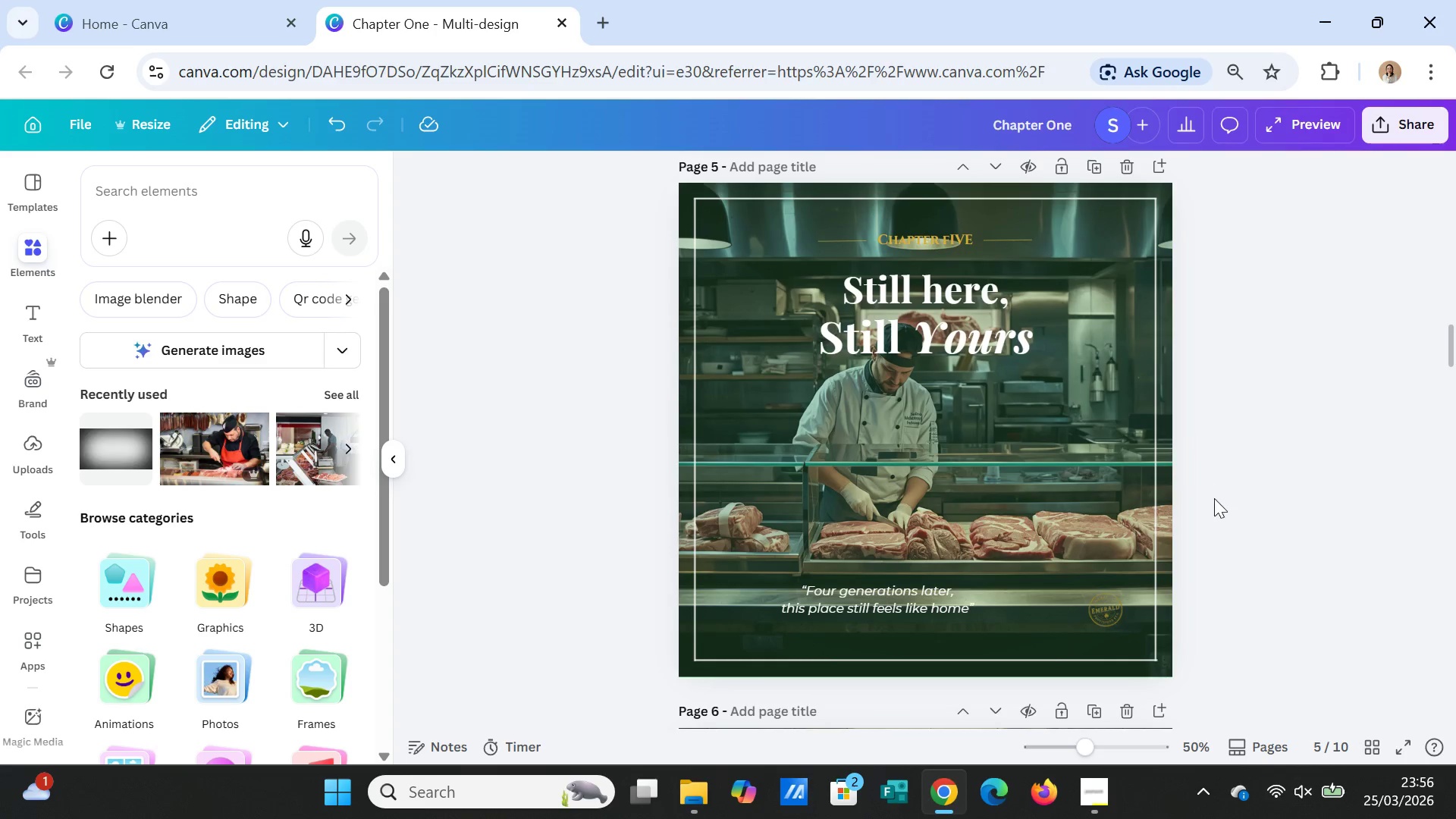 
scroll: coordinate [1222, 521], scroll_direction: down, amount: 12.0
 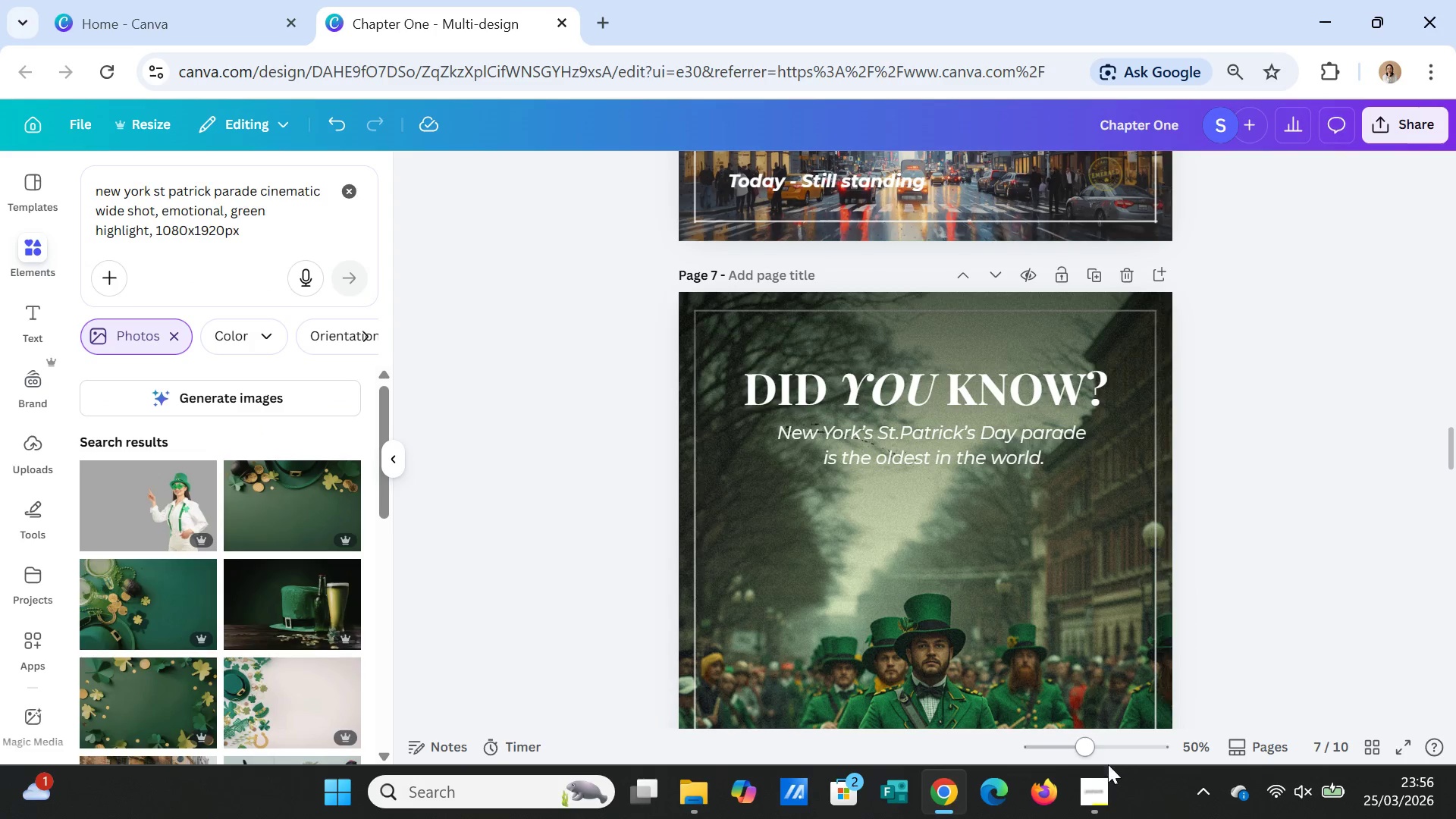 
left_click([1097, 786])